 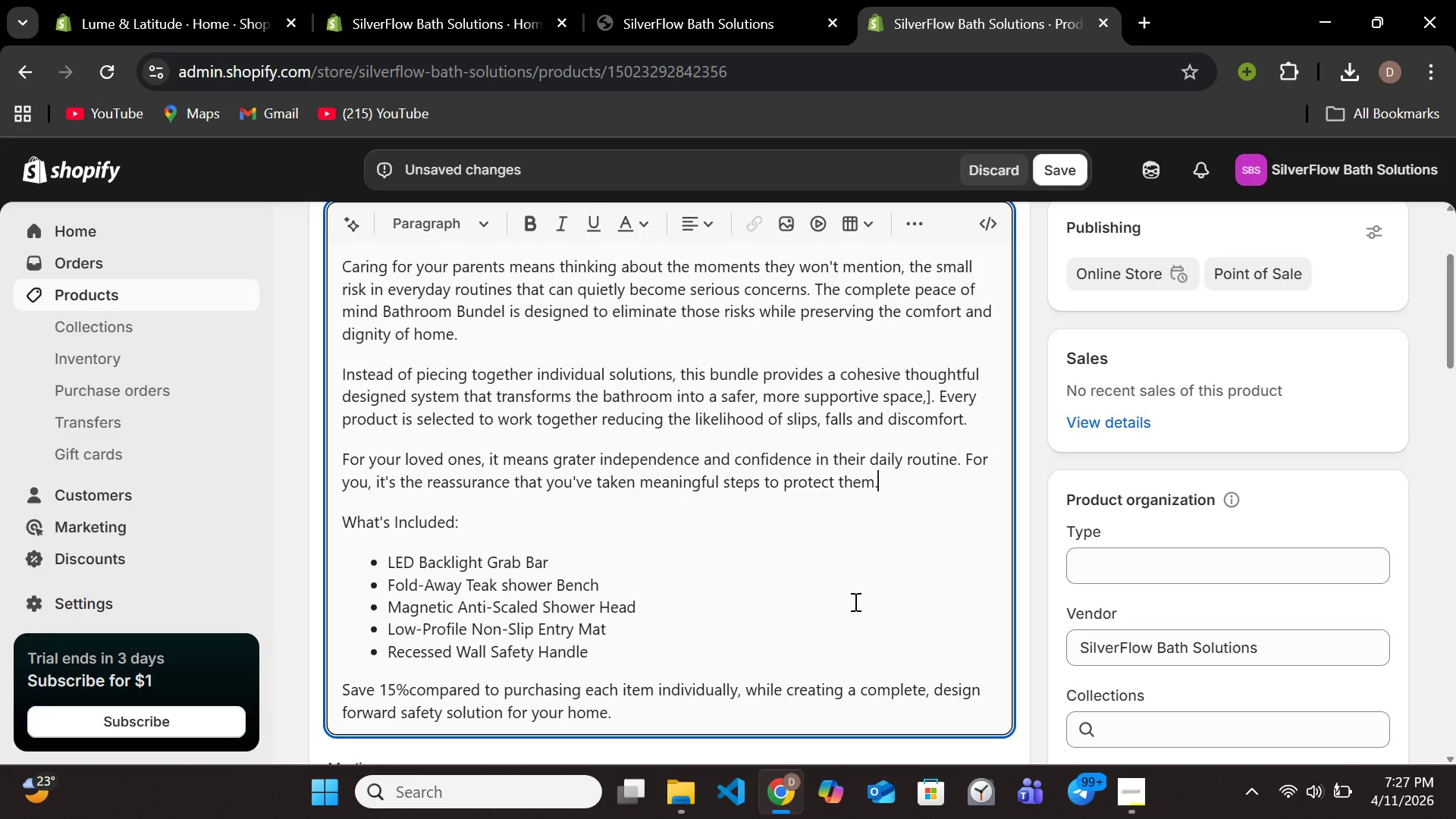 
left_click([689, 669])
 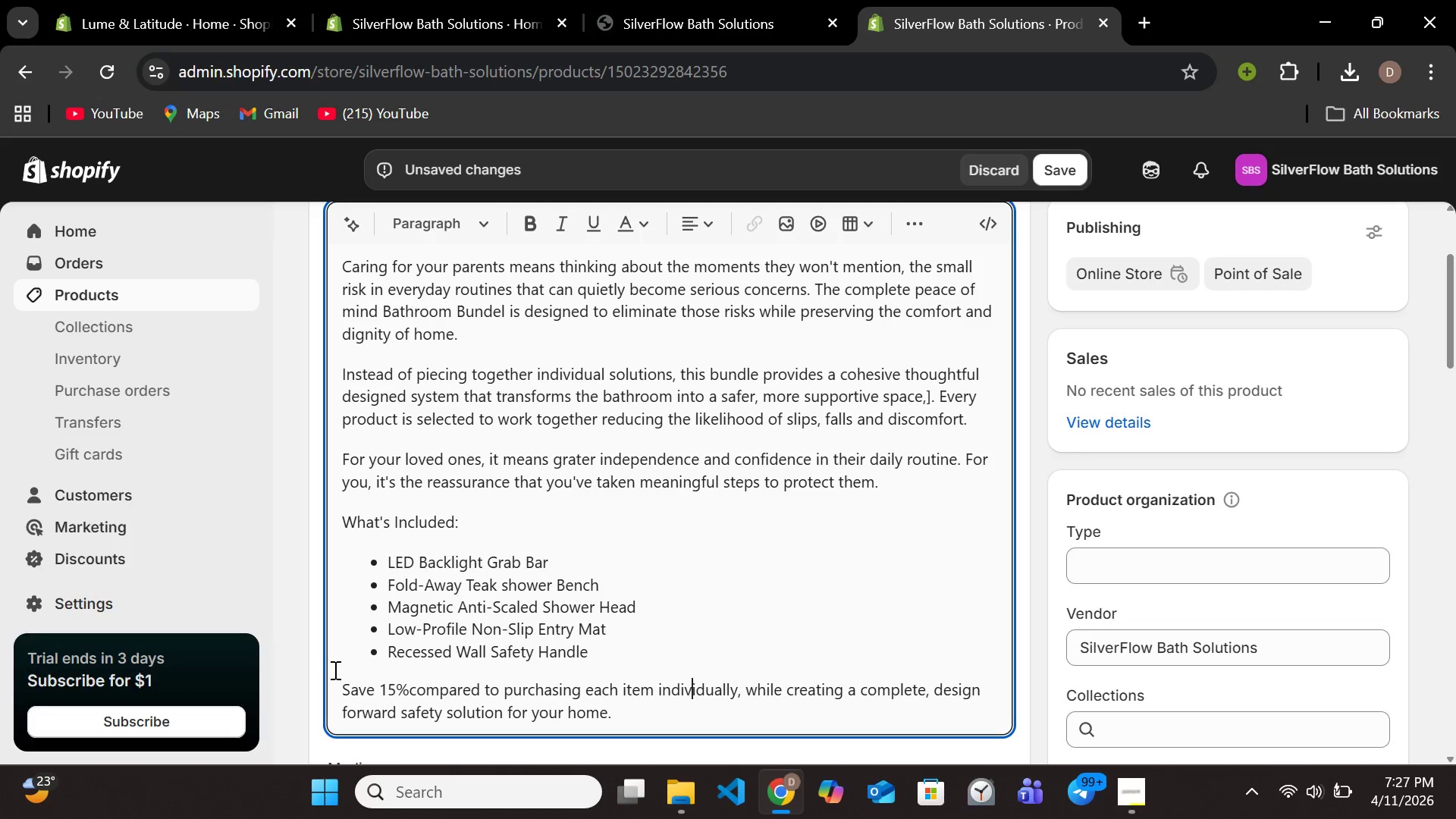 
left_click([344, 682])
 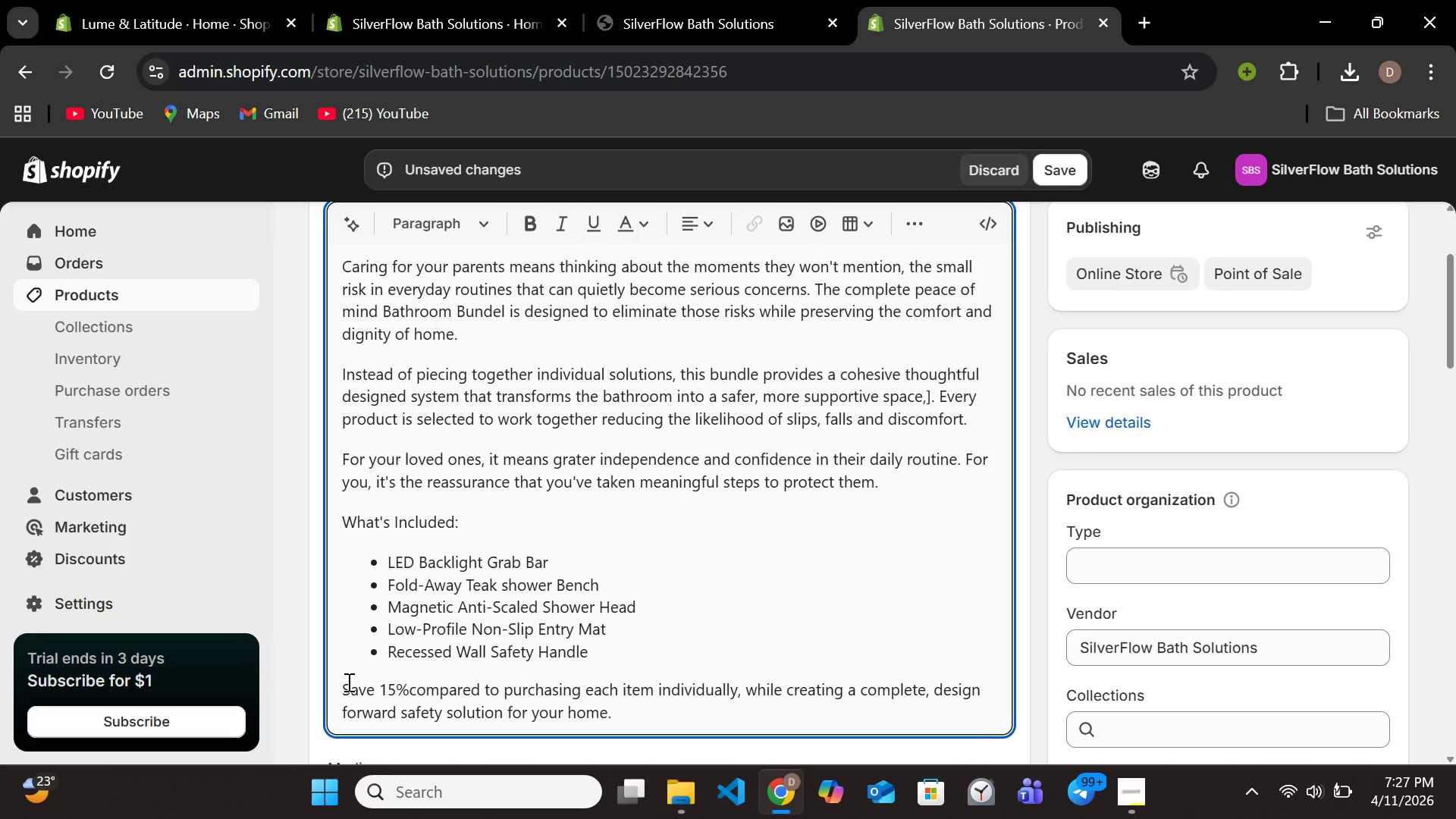 
key(Enter)
 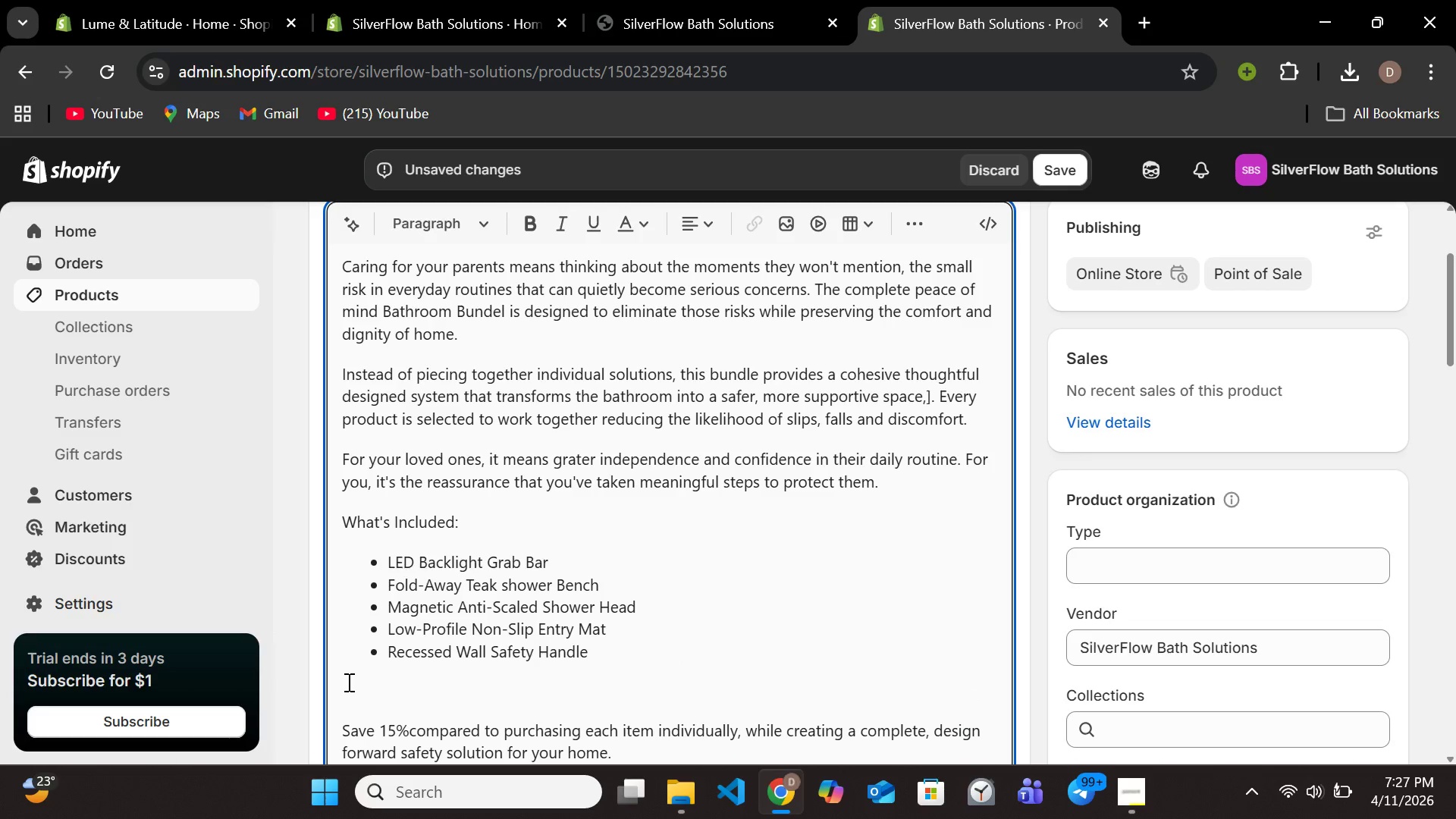 
key(ArrowUp)
 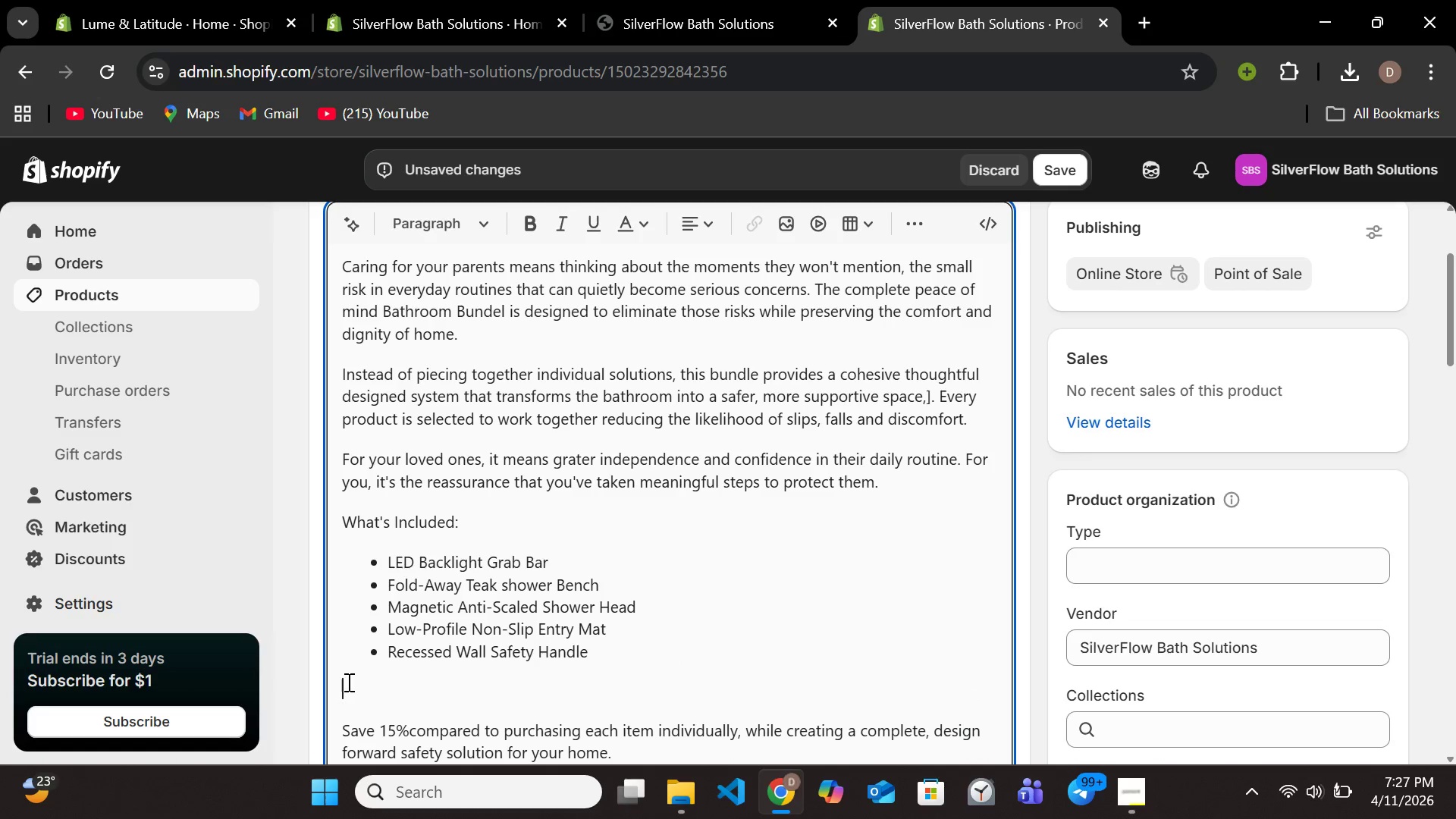 
type(Each item is crafted to blend s)
key(Backspace)
type(effortlessly into modern interiors while delivering reliable safety )
 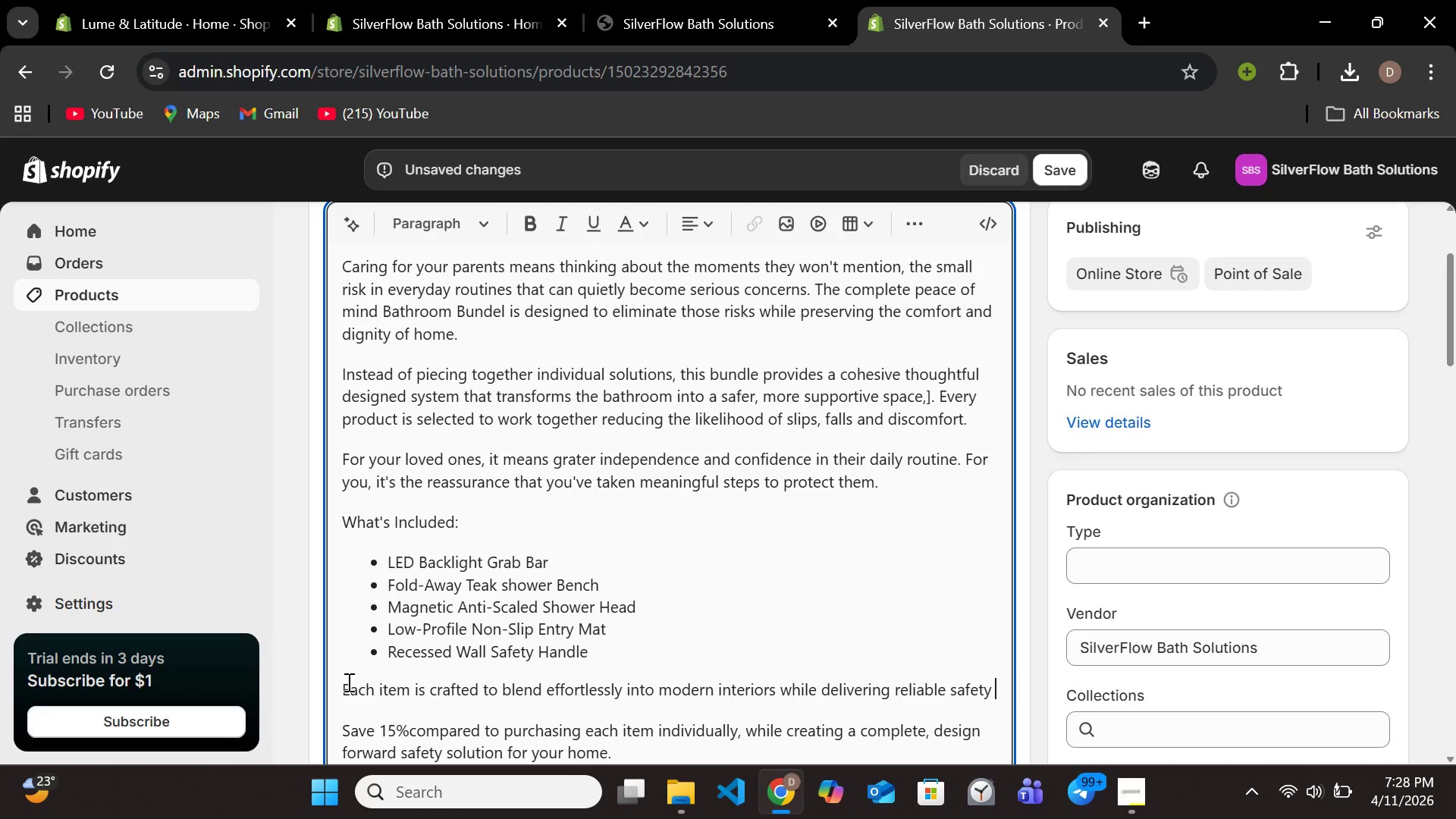 
type(supprot where it matters)
 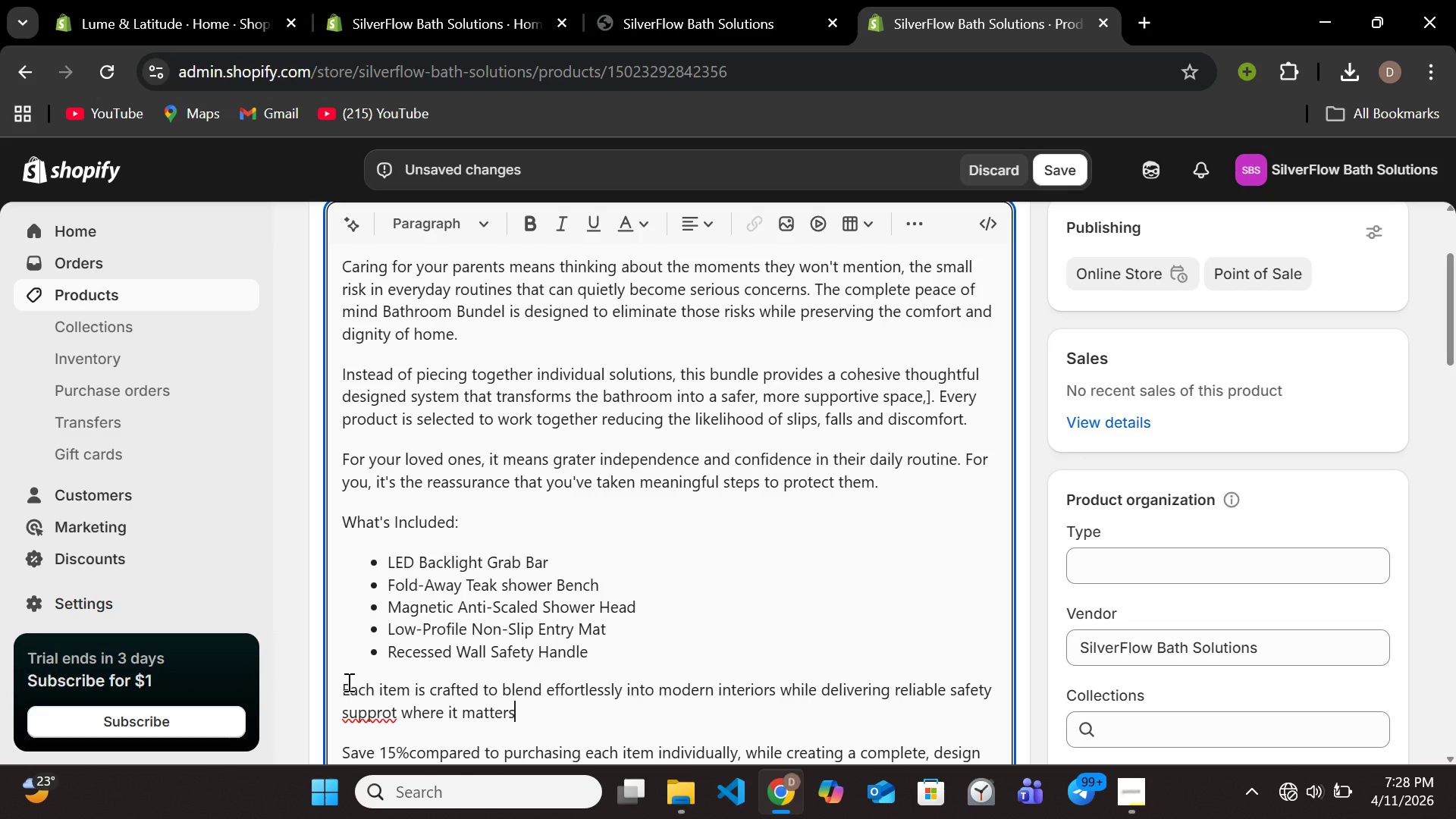 
type( most.)
 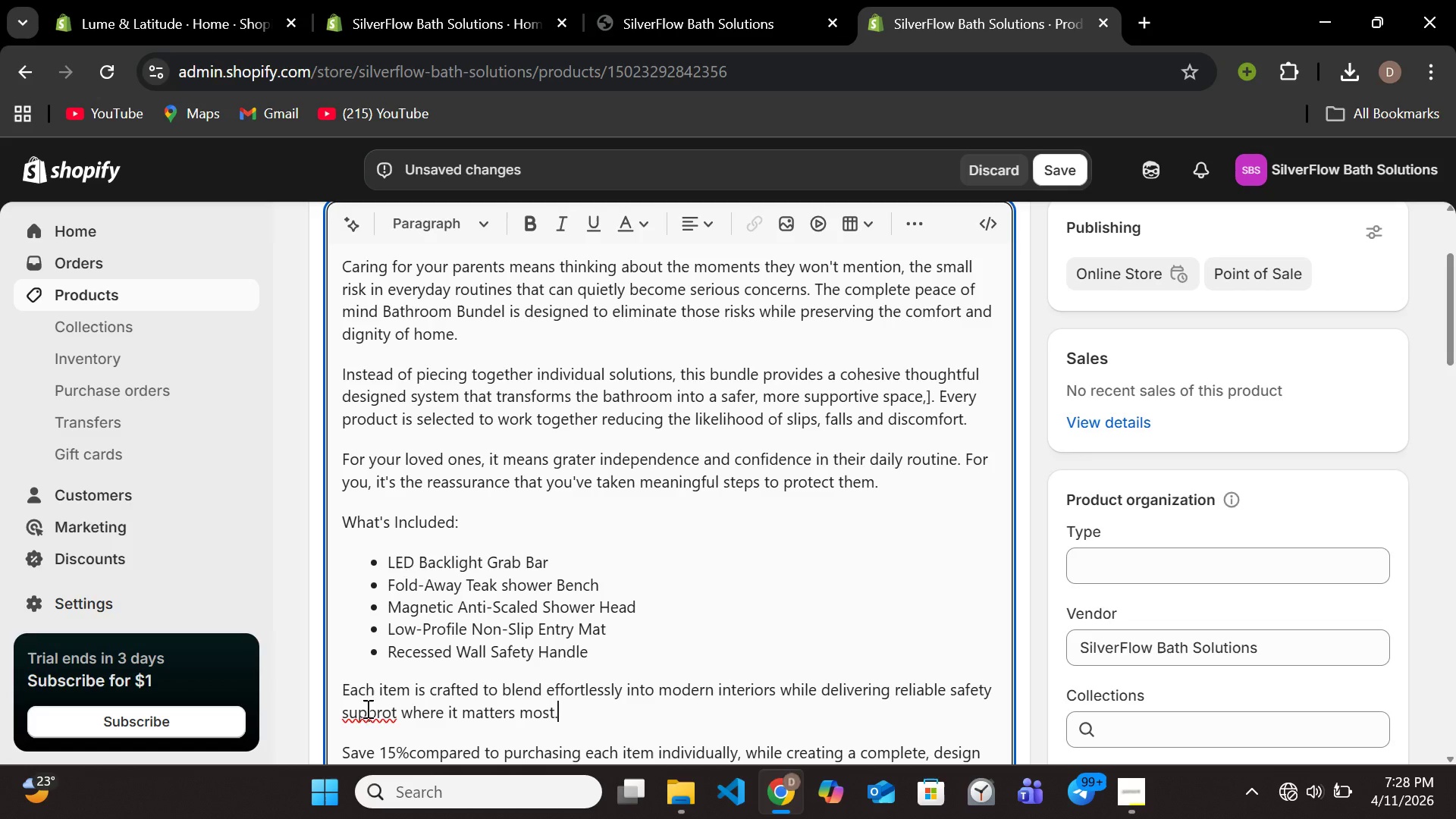 
right_click([369, 707])
 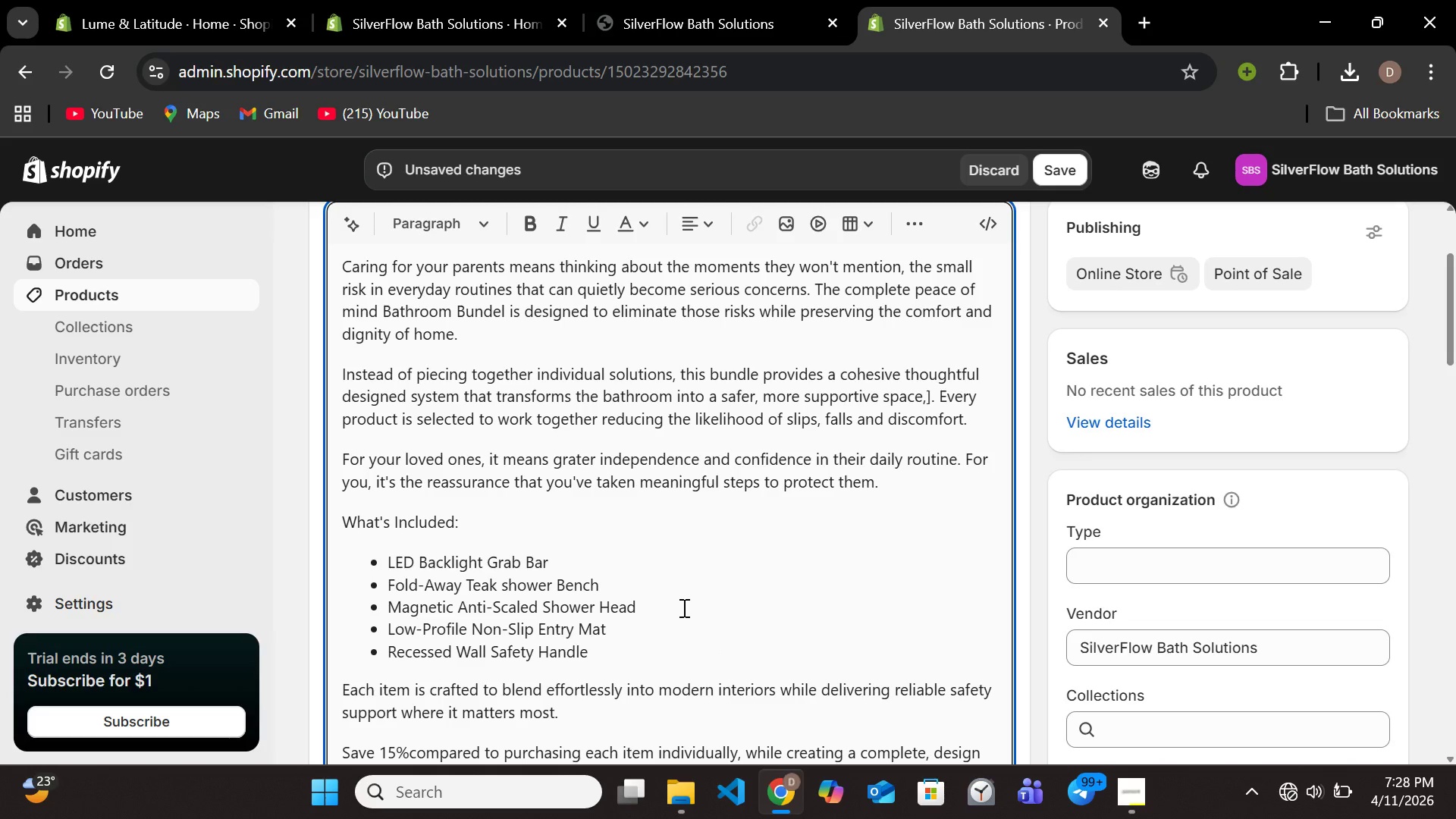 
scroll: coordinate [671, 678], scroll_direction: down, amount: 1.0
 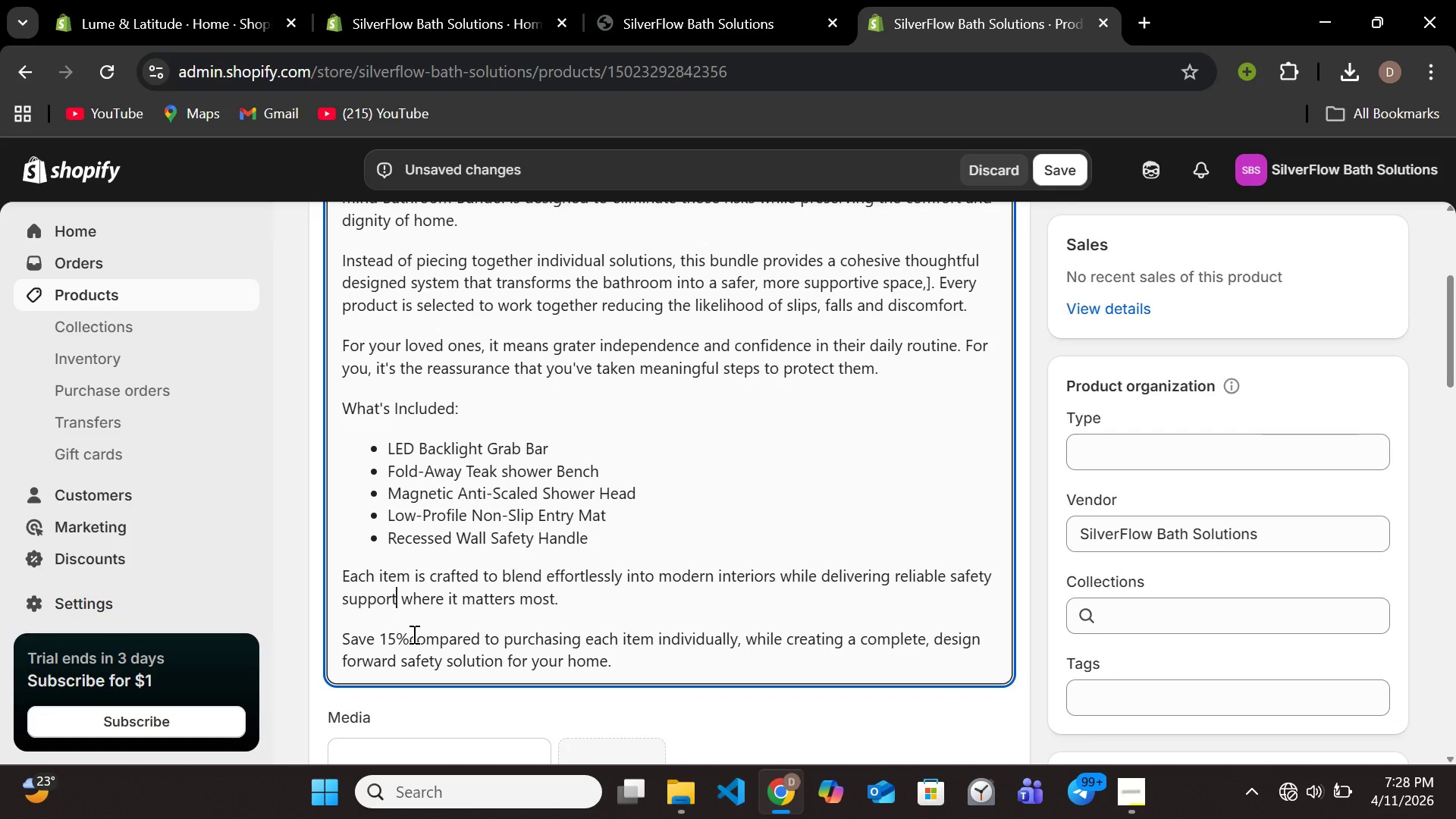 
left_click([408, 635])
 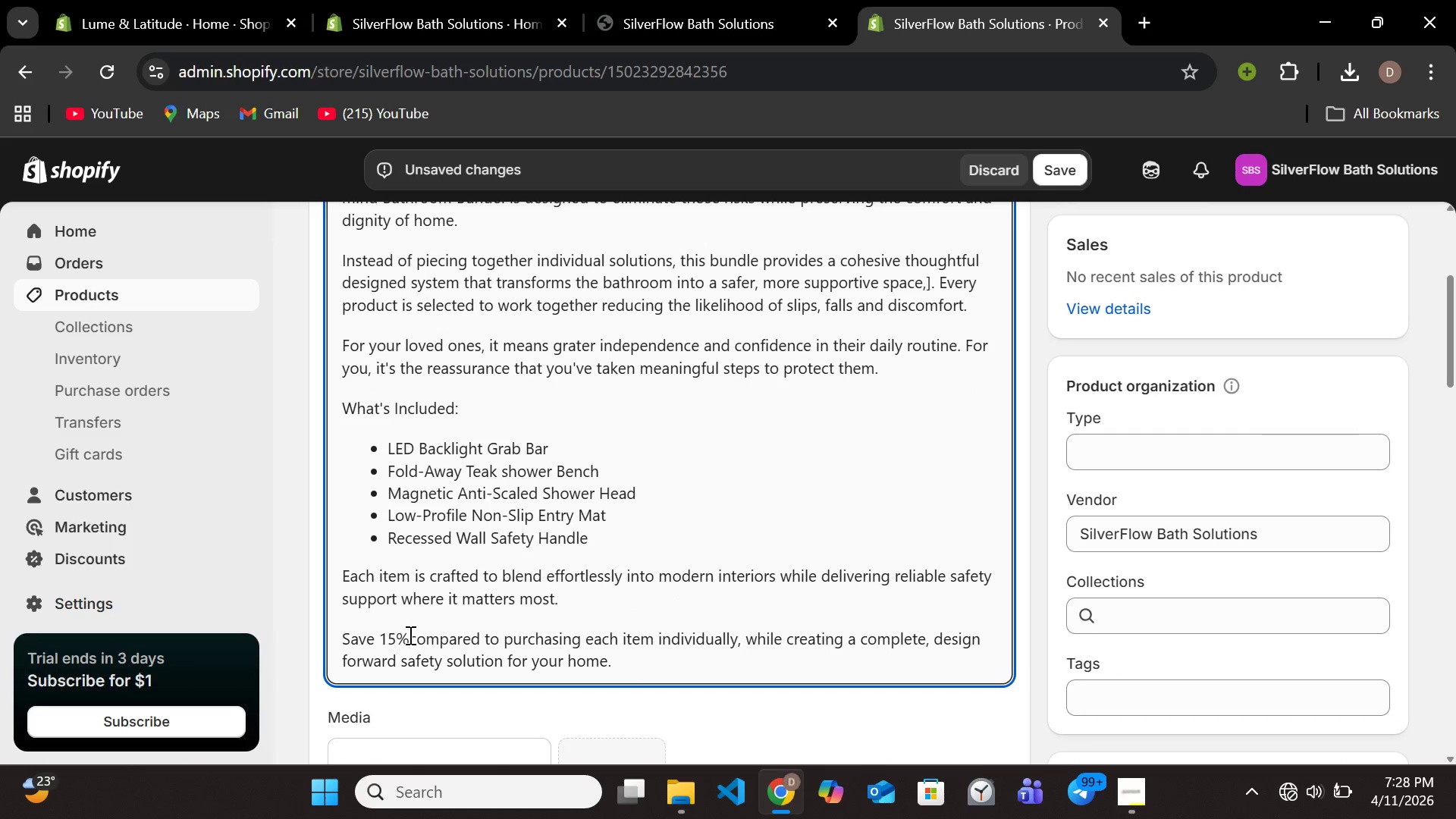 
key(Space)
 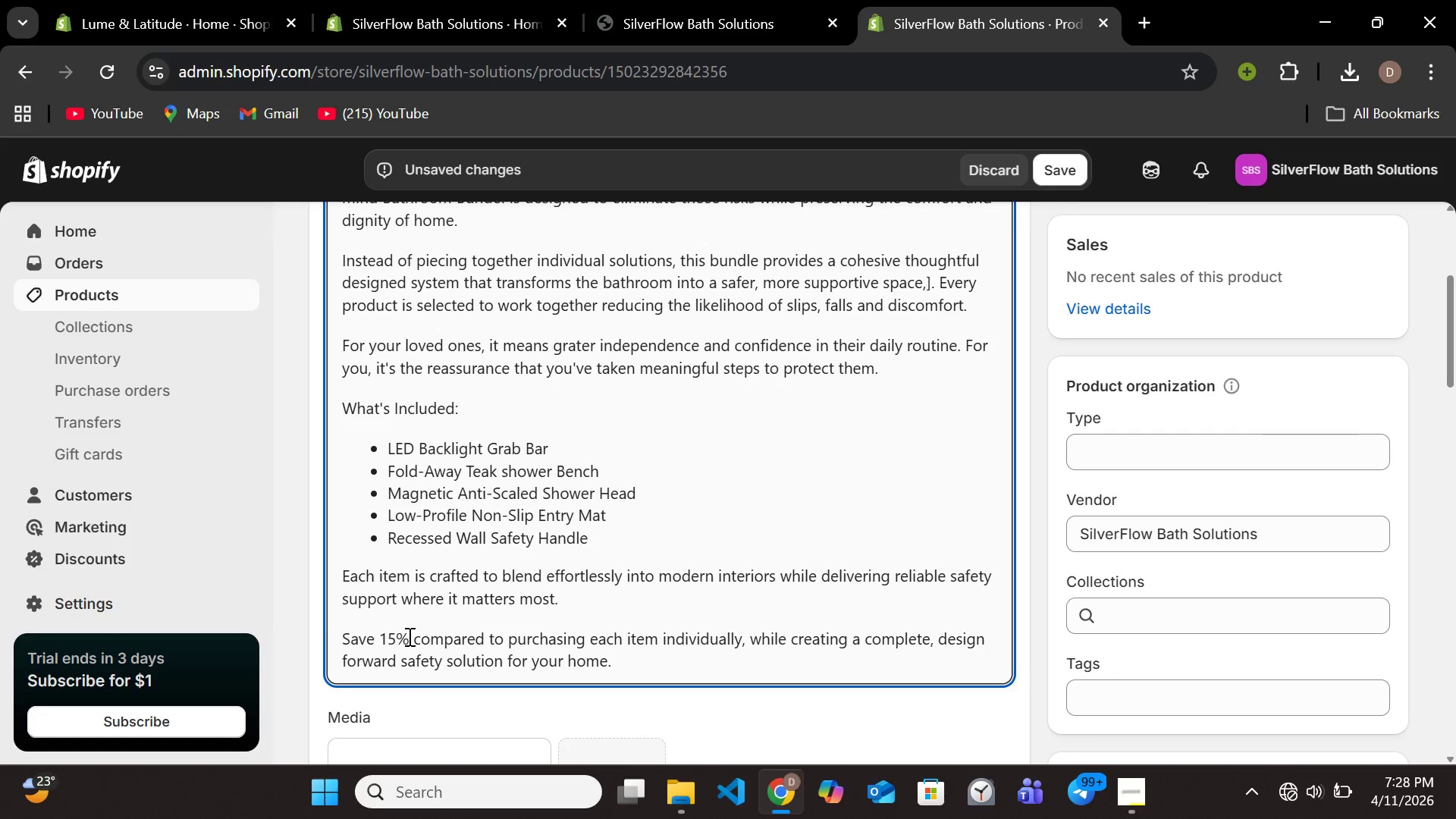 
left_click_drag(start_coordinate=[408, 636], to_coordinate=[342, 642])
 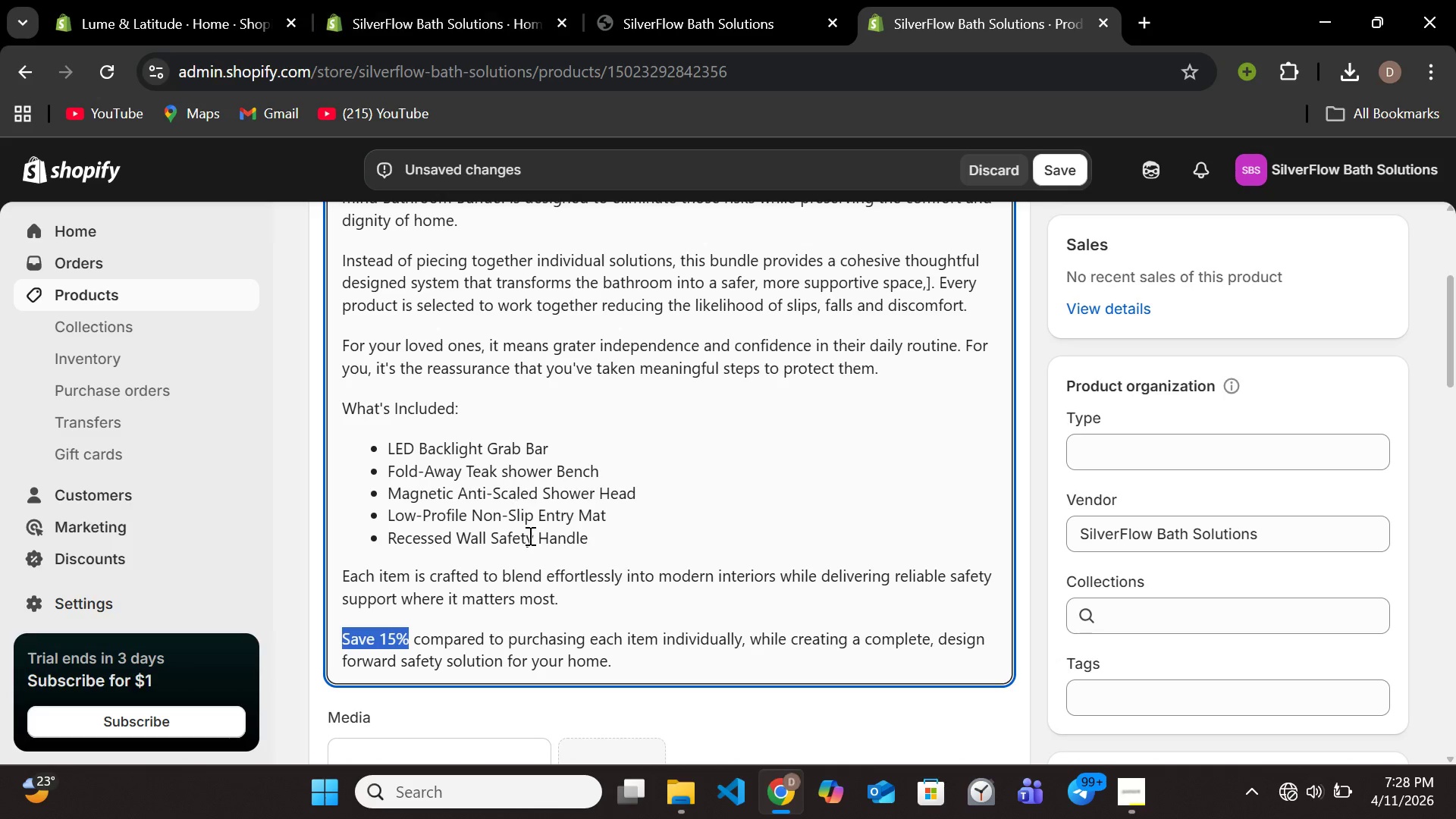 
scroll: coordinate [529, 535], scroll_direction: up, amount: 2.0
 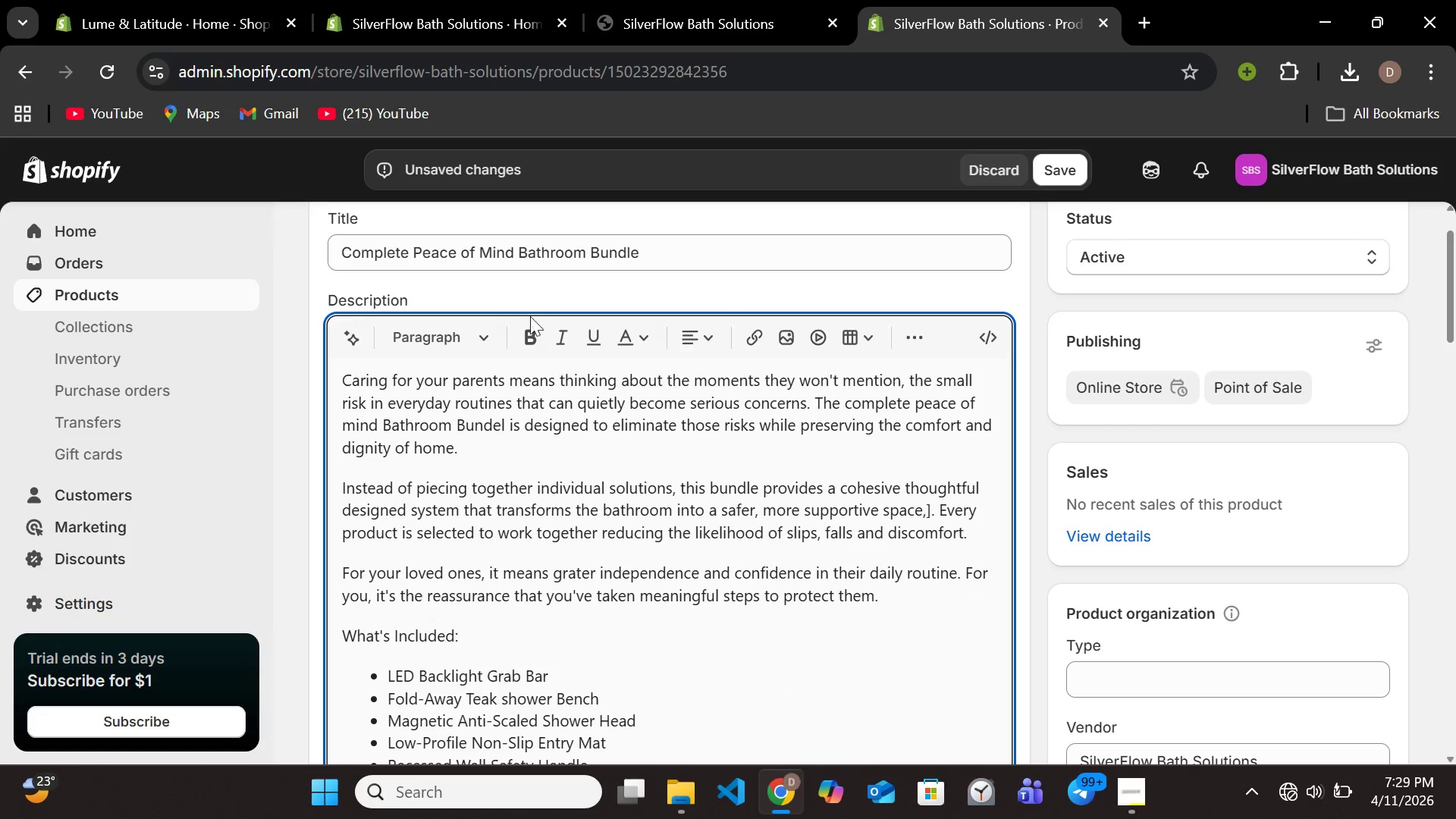 
left_click([524, 325])
 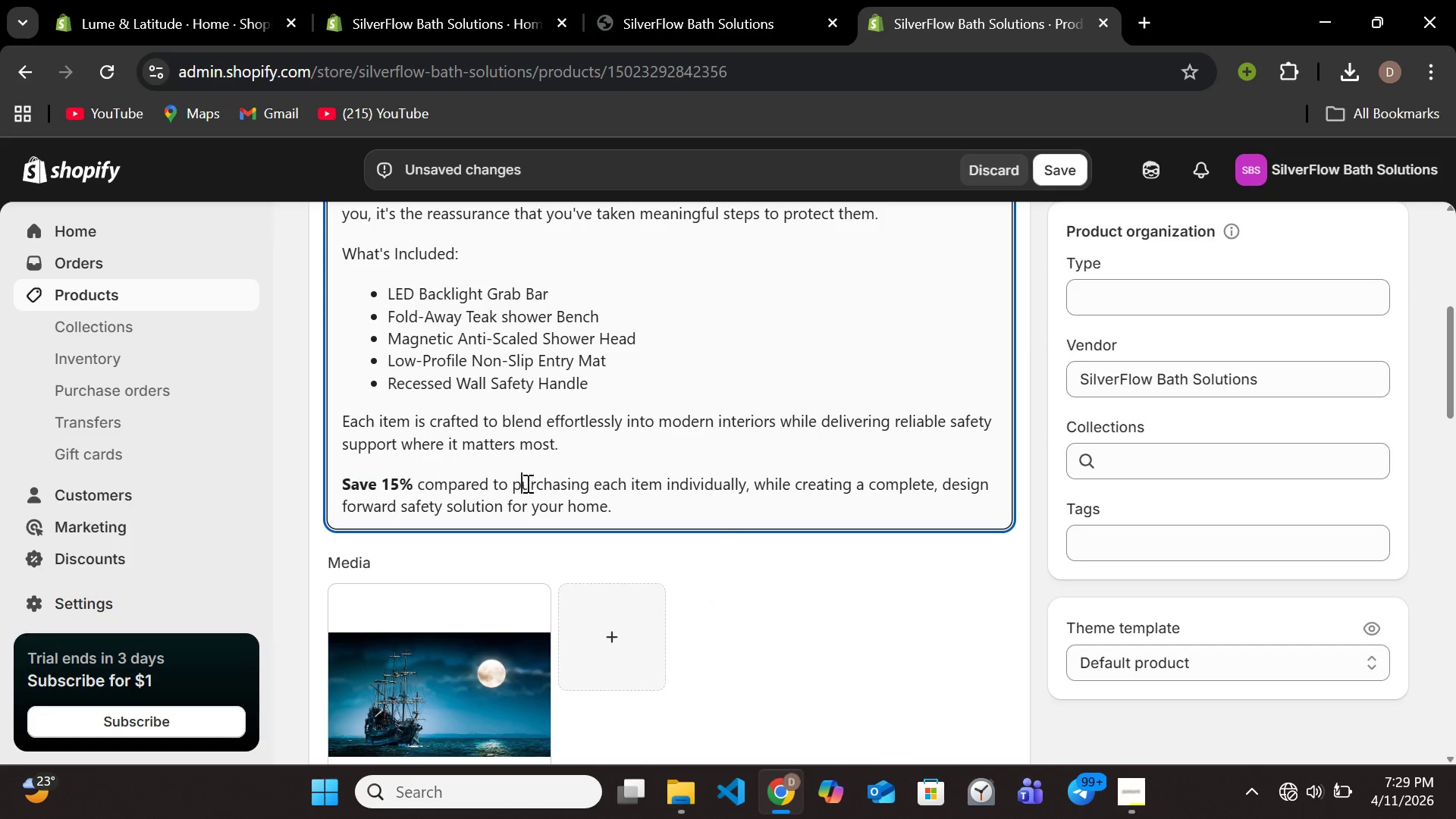 
scroll: coordinate [519, 428], scroll_direction: up, amount: 2.0
 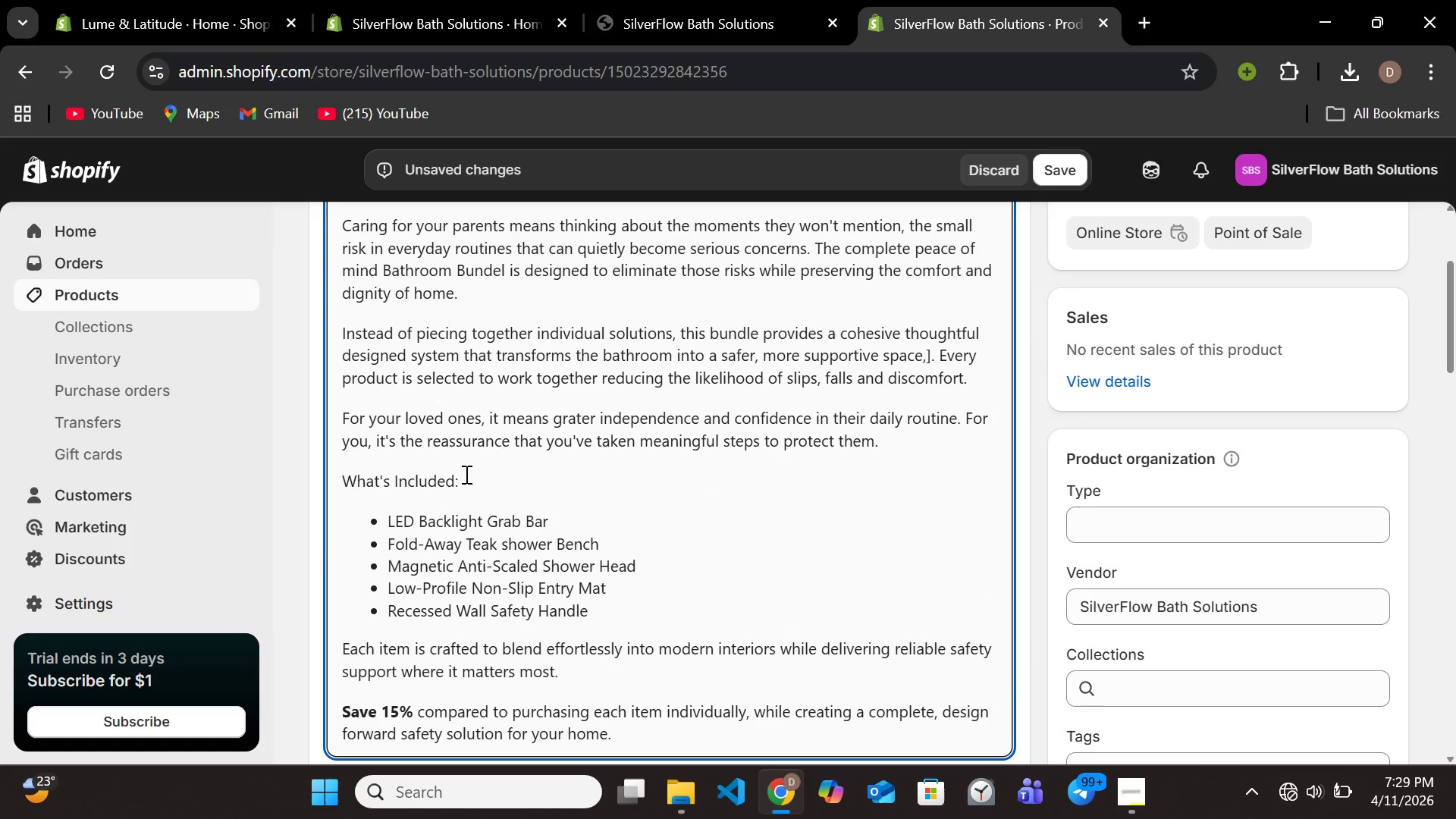 
left_click_drag(start_coordinate=[466, 475], to_coordinate=[343, 488])
 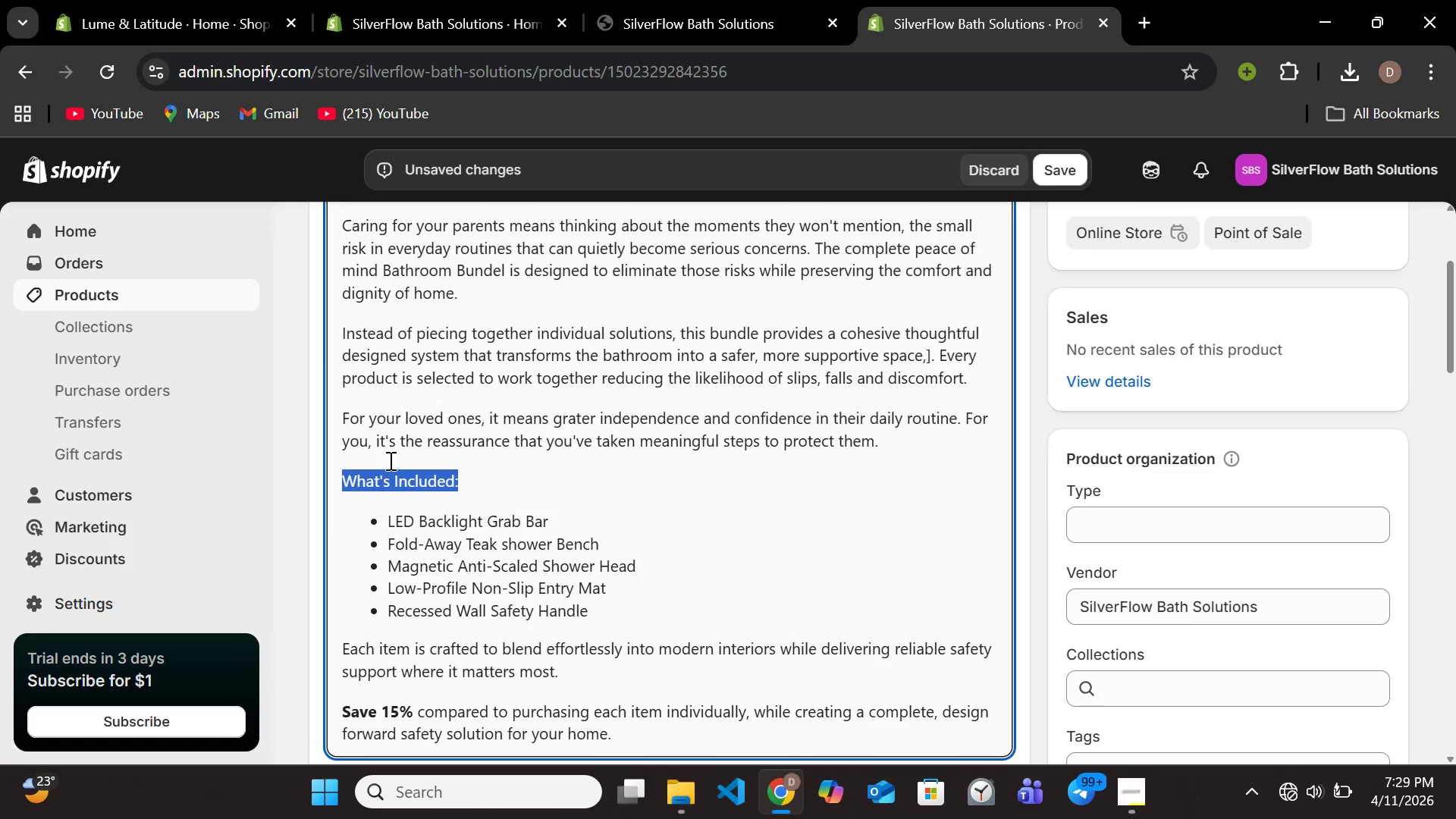 
scroll: coordinate [389, 459], scroll_direction: up, amount: 3.0
 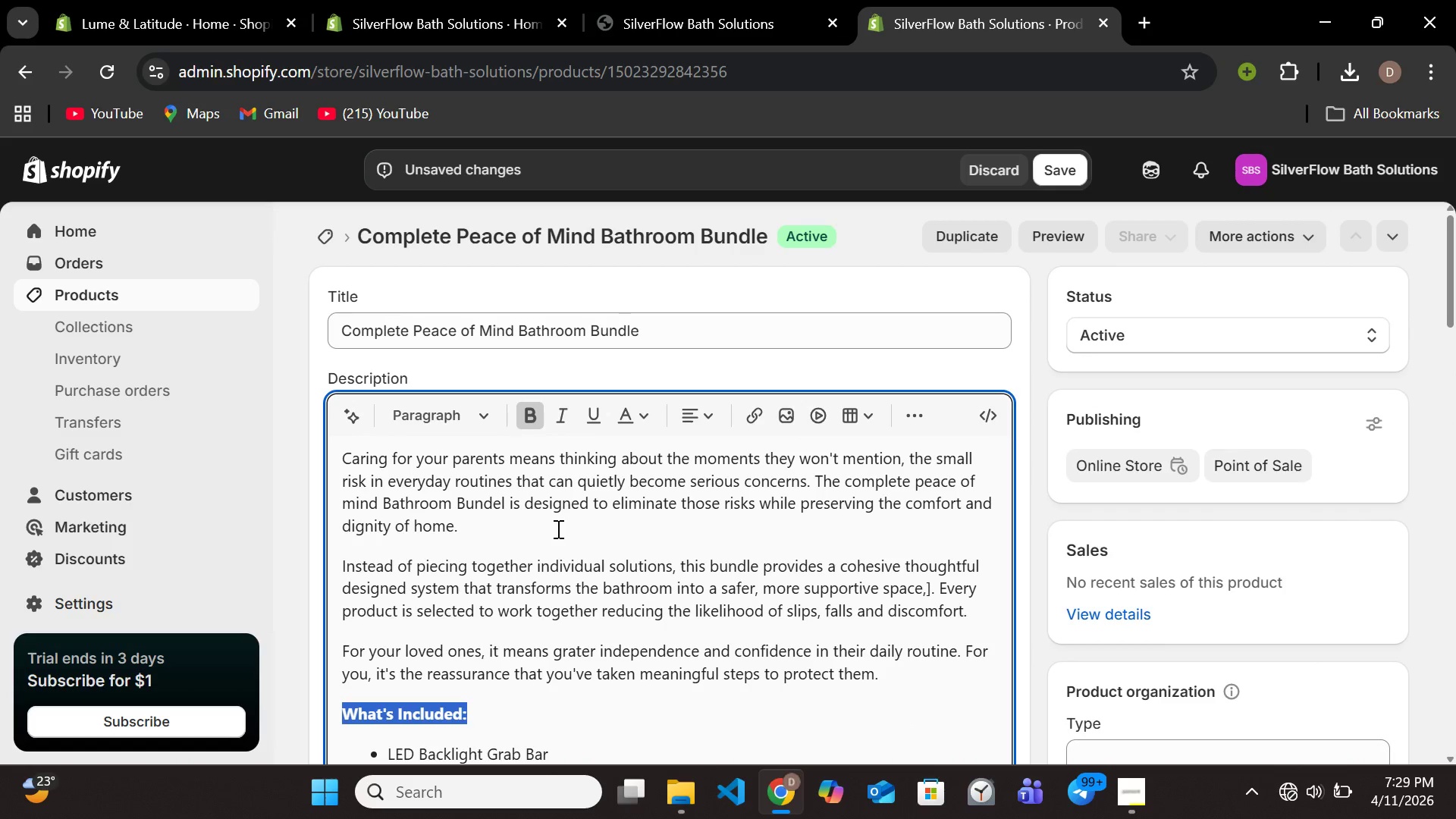 
left_click([557, 528])
 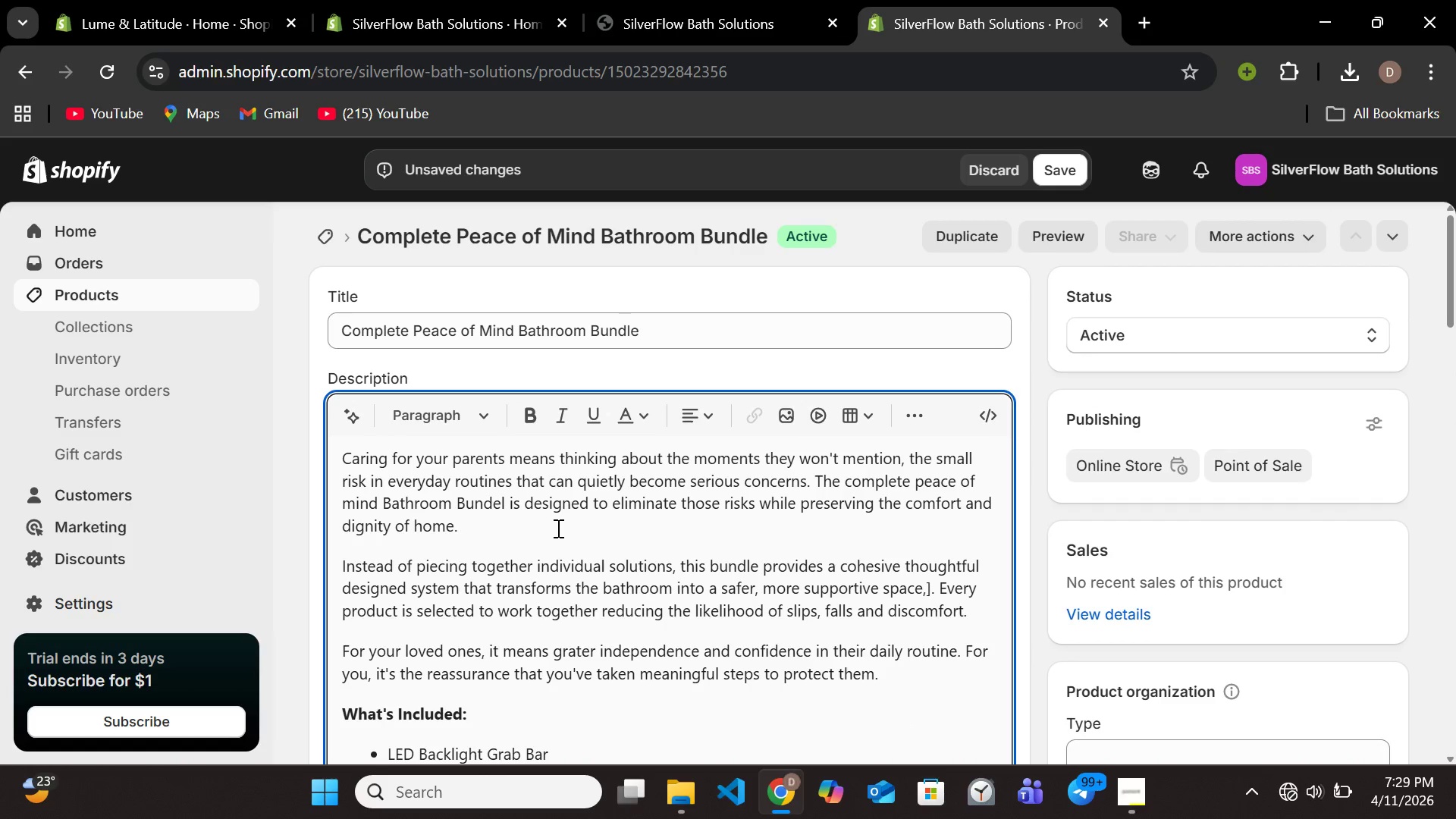 
scroll: coordinate [557, 528], scroll_direction: up, amount: 3.0
 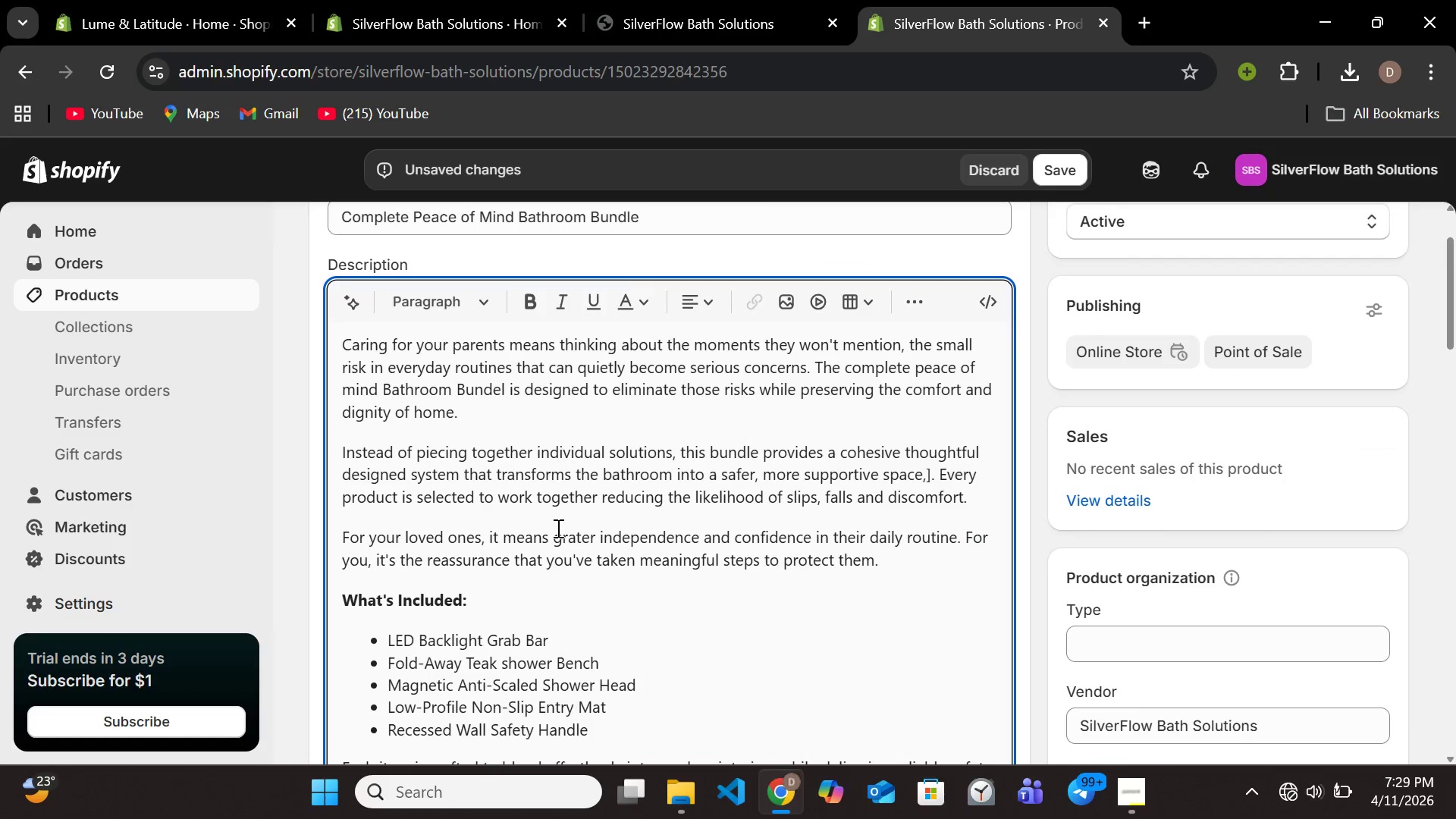 
scroll: coordinate [557, 528], scroll_direction: down, amount: 1.0
 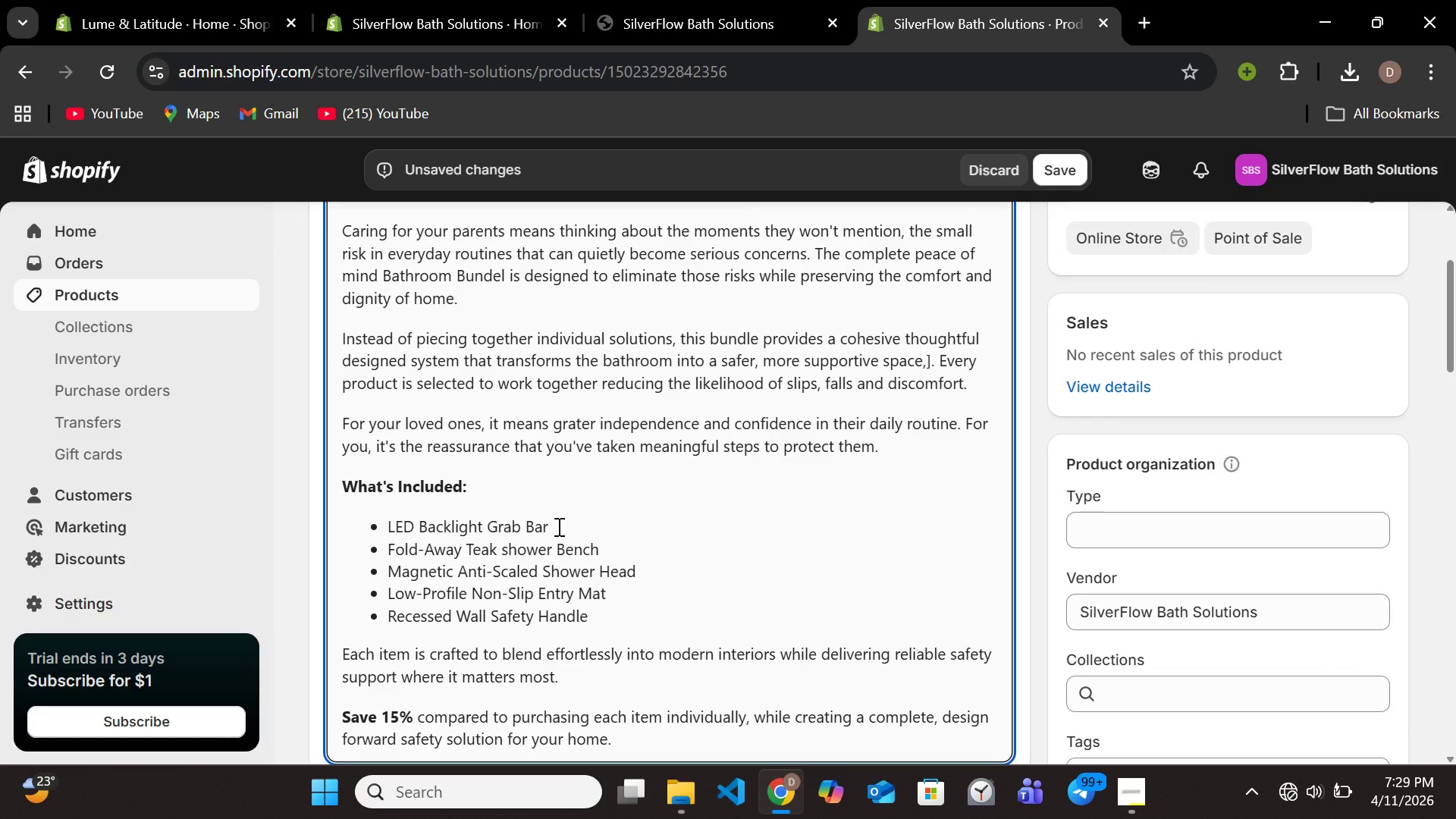 
wait(8.76)
 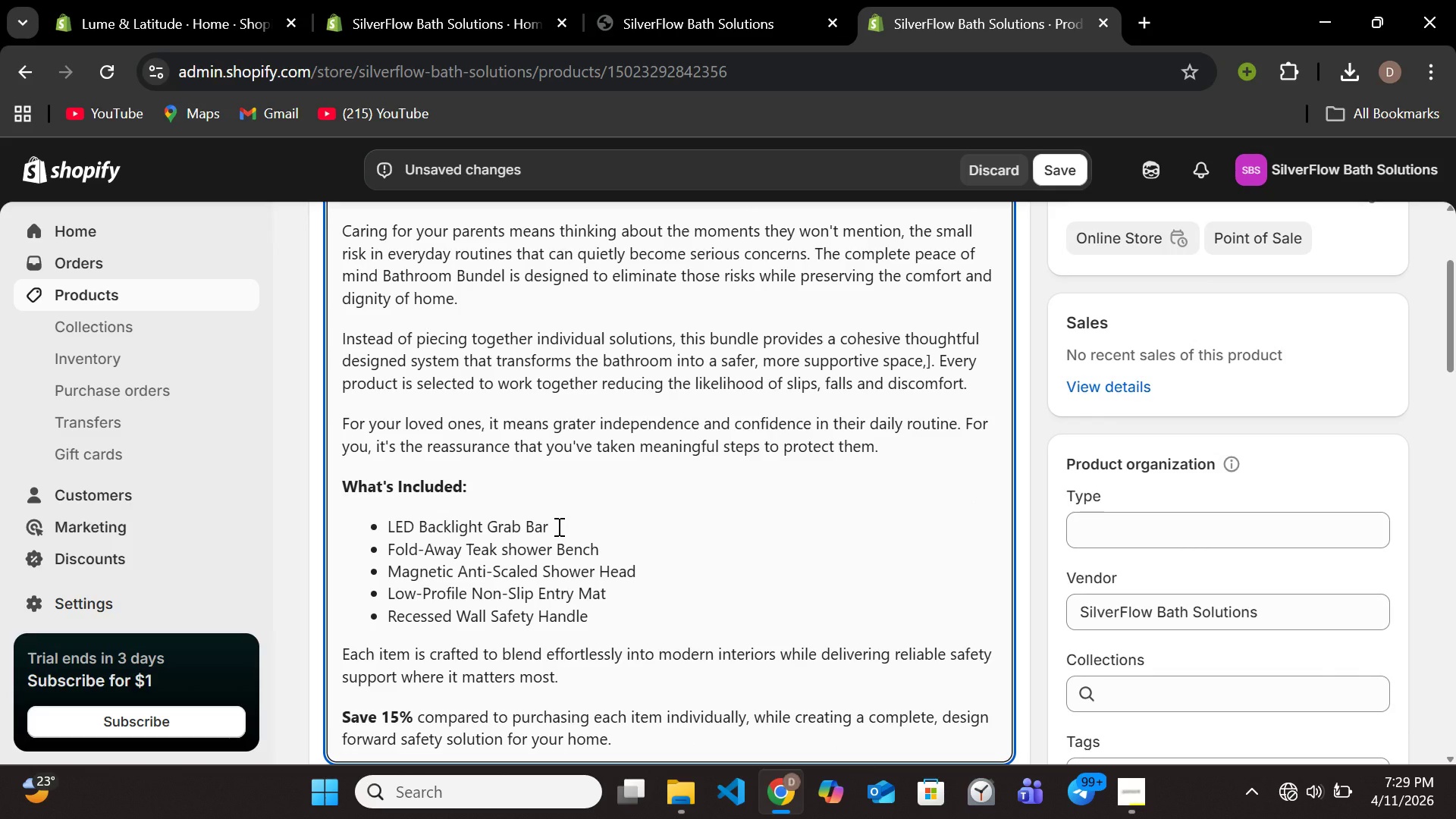 
scroll: coordinate [625, 530], scroll_direction: down, amount: 15.0
 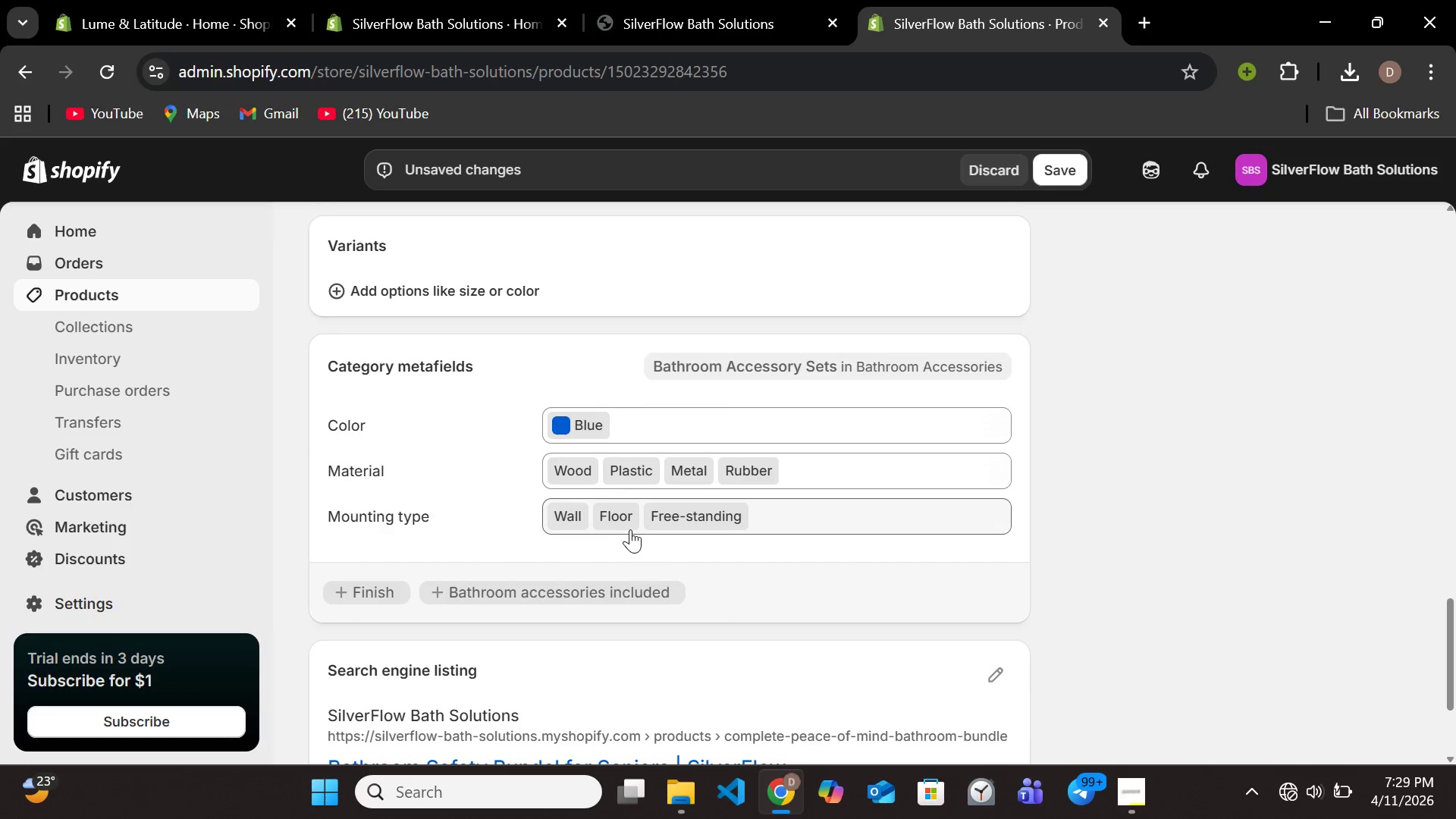 
scroll: coordinate [630, 530], scroll_direction: down, amount: 3.0
 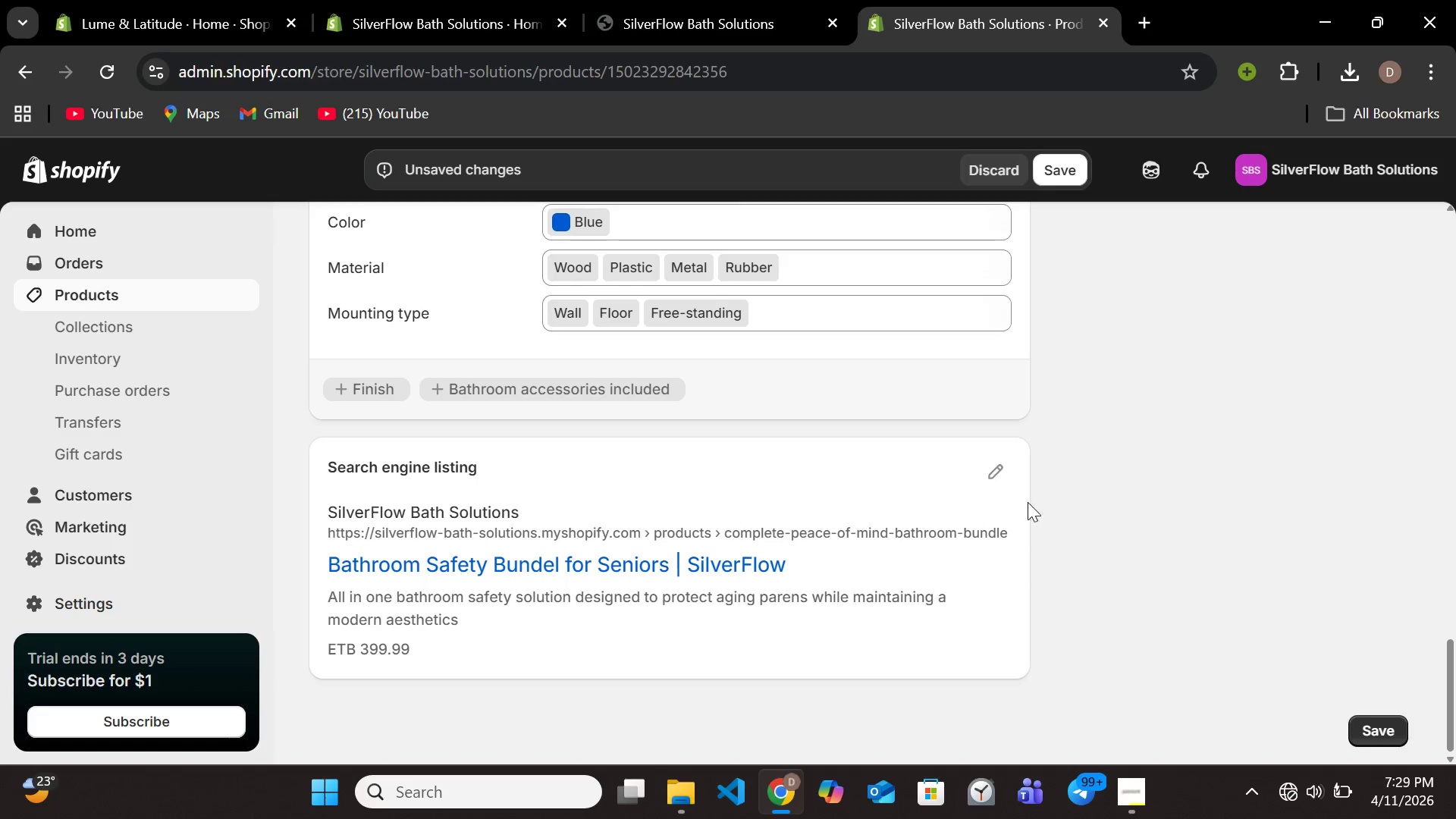 
left_click([999, 480])
 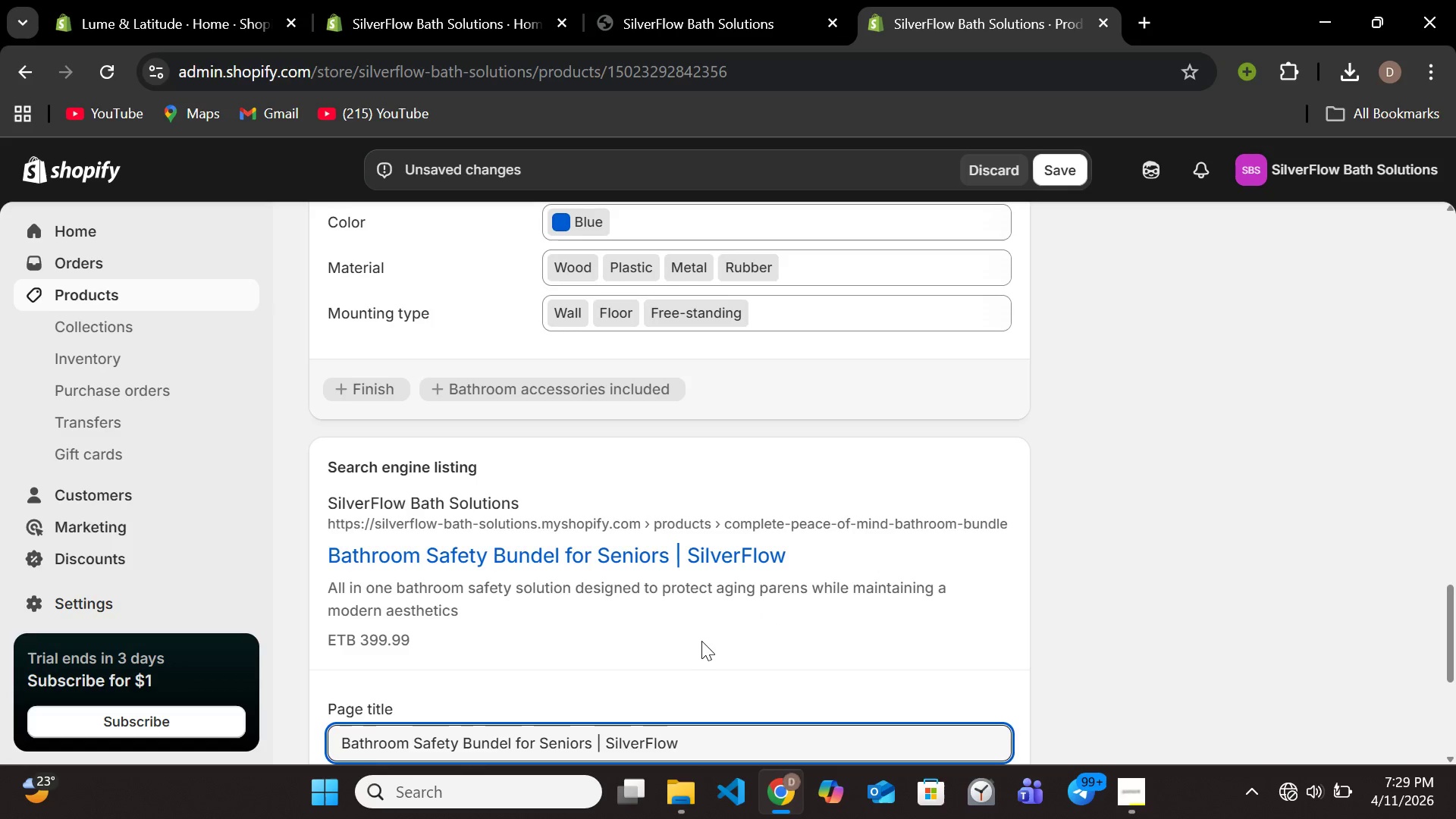 
scroll: coordinate [701, 641], scroll_direction: down, amount: 2.0
 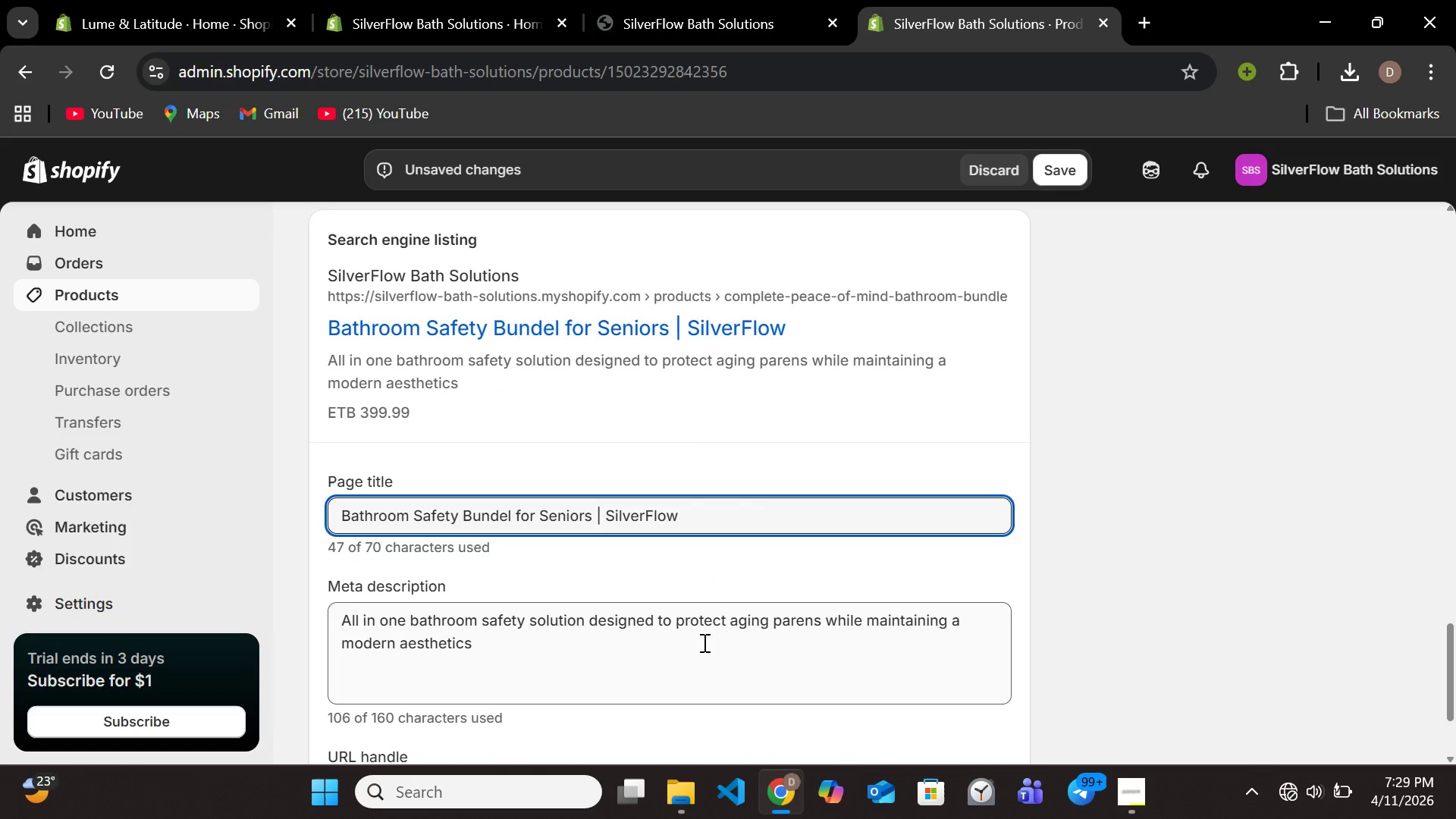 
left_click([497, 655])
 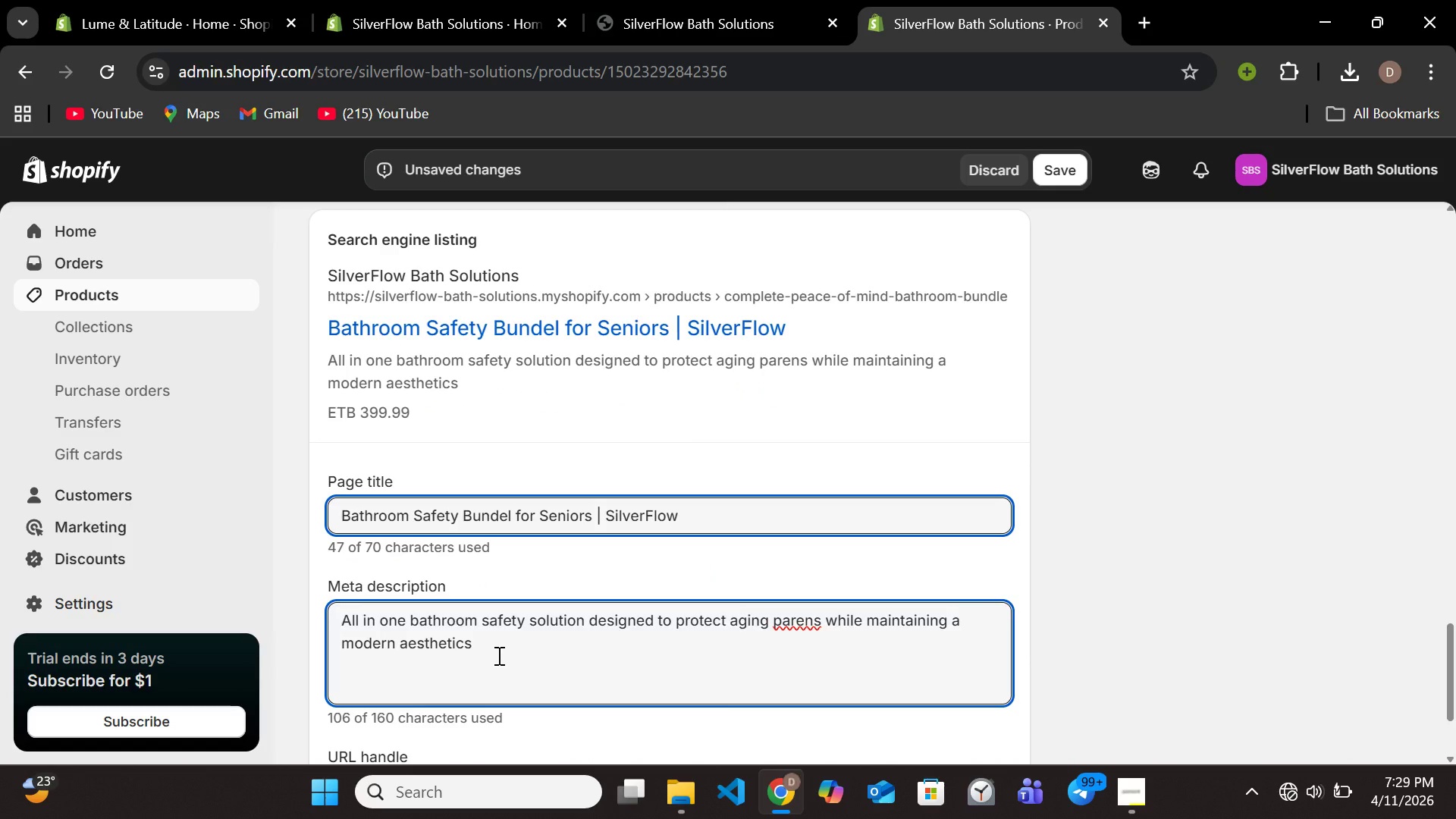 
key(Period)
 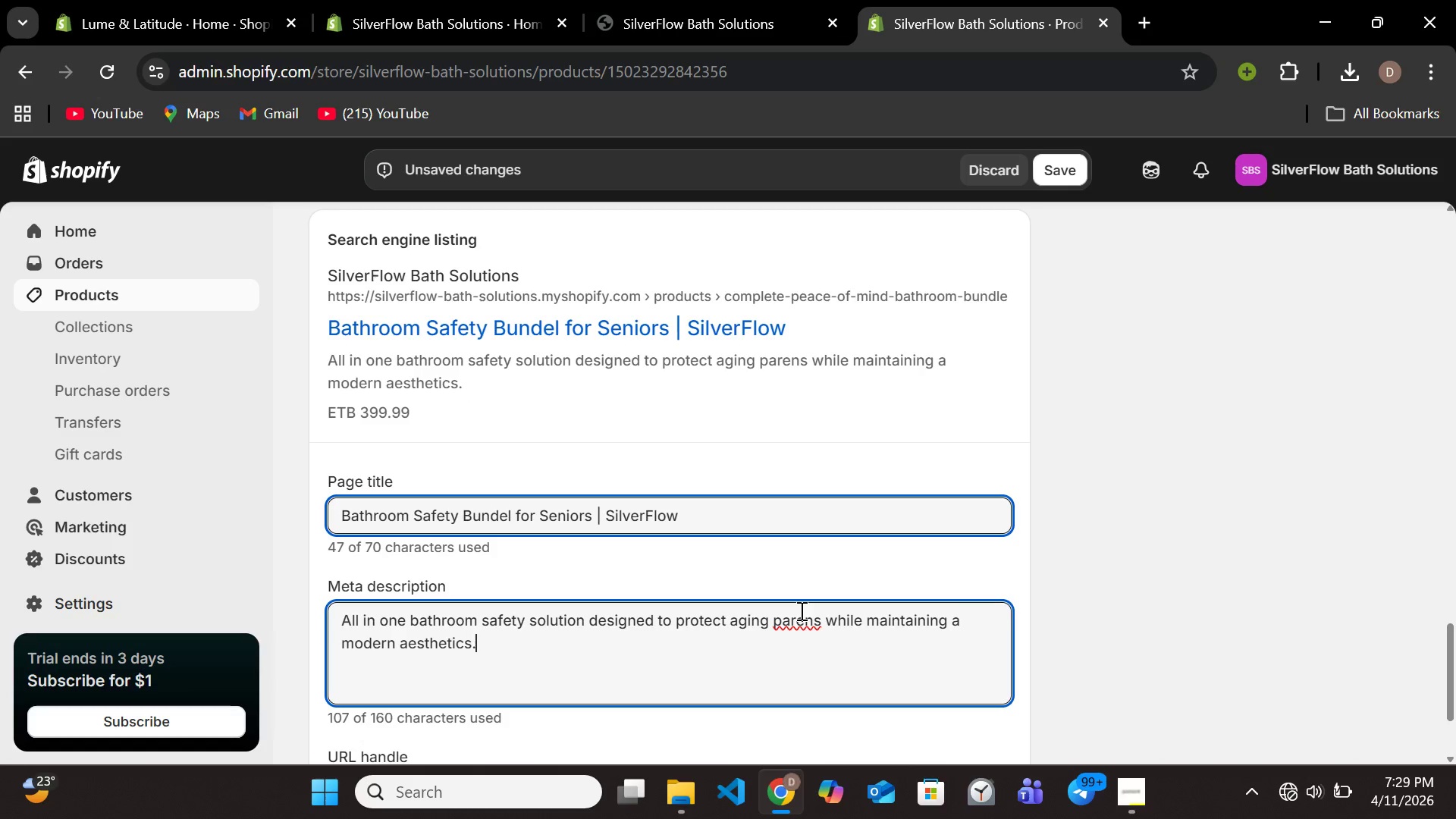 
right_click([802, 620])
 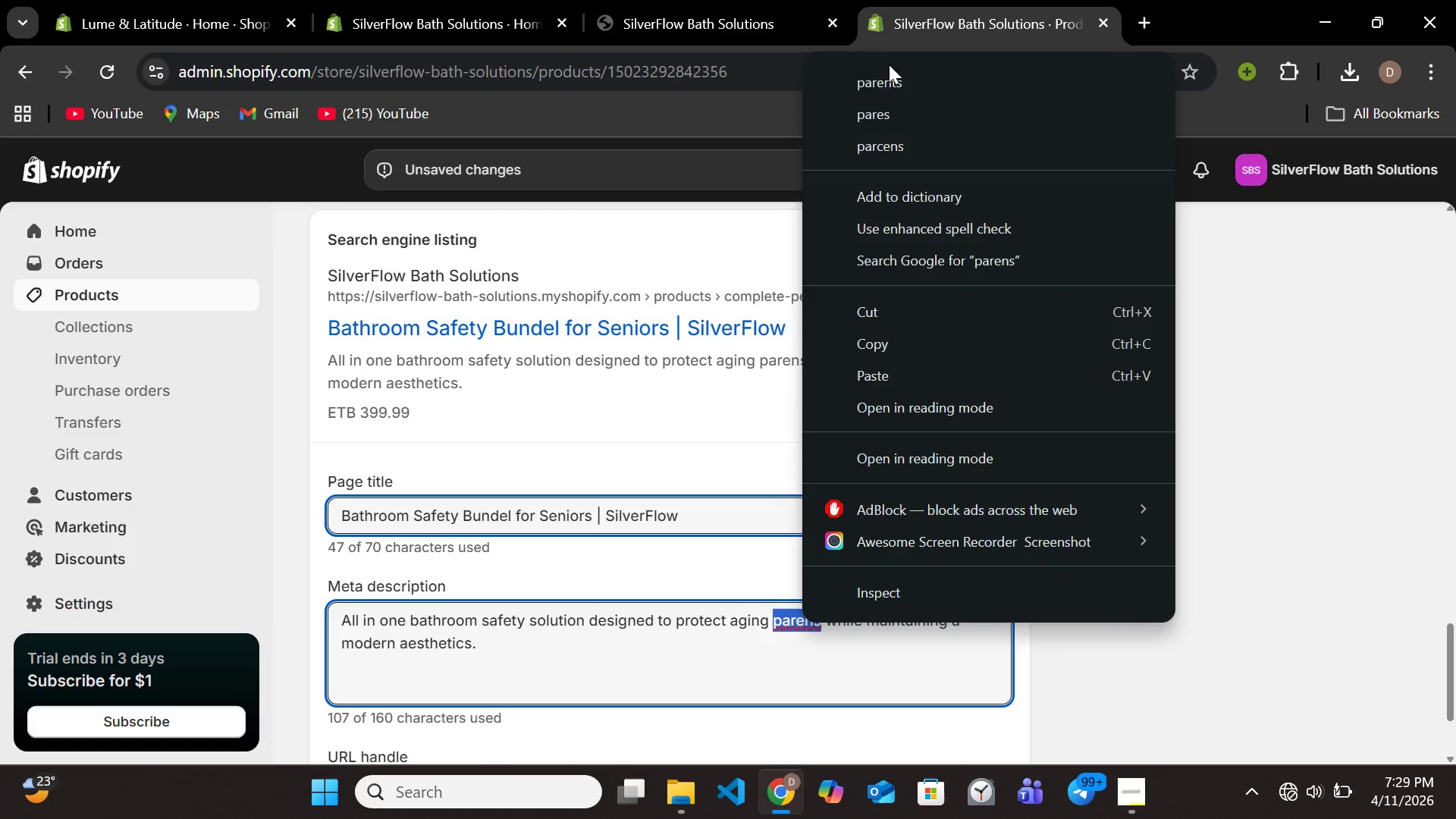 
left_click([888, 71])
 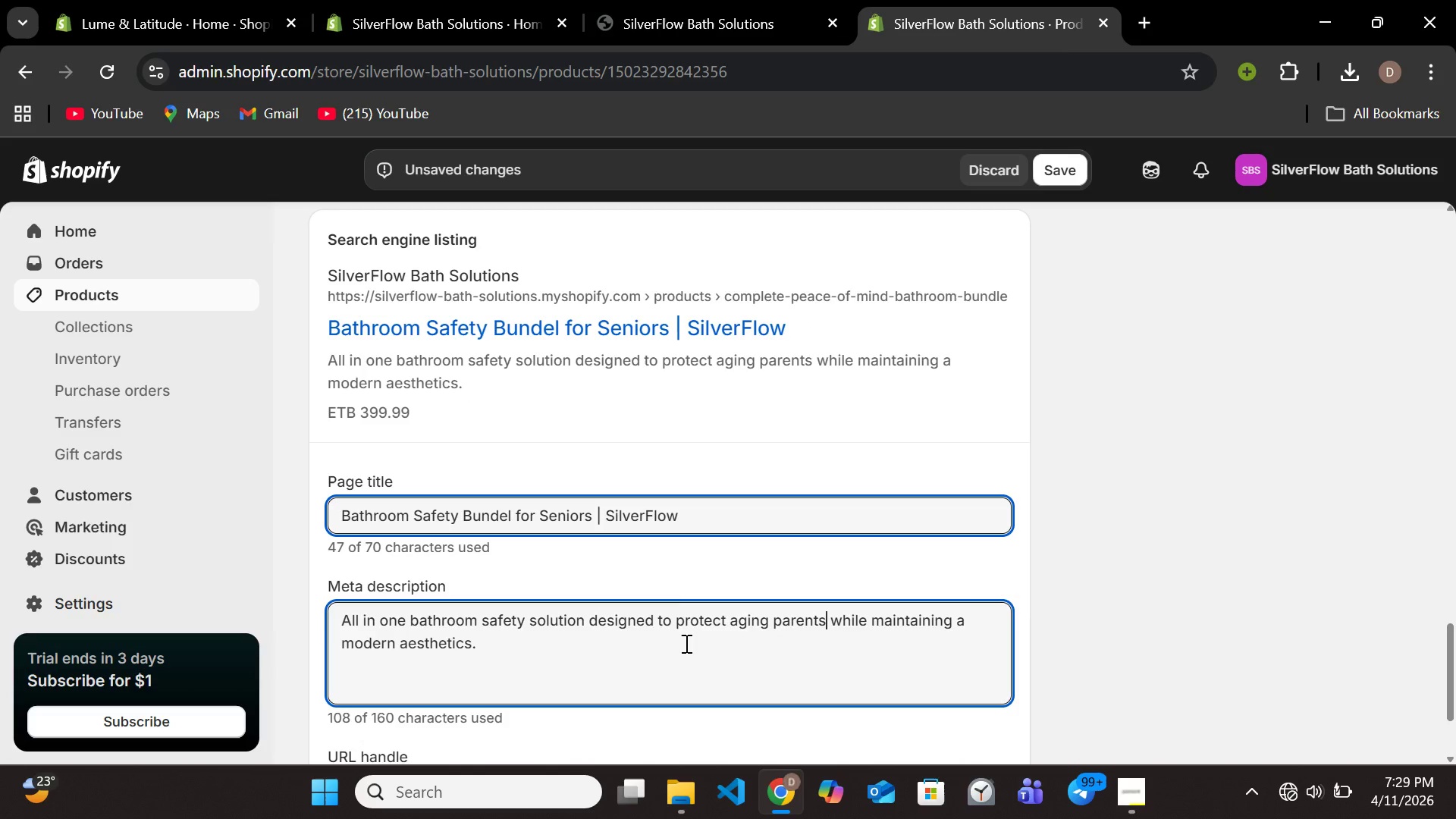 
scroll: coordinate [689, 627], scroll_direction: down, amount: 2.0
 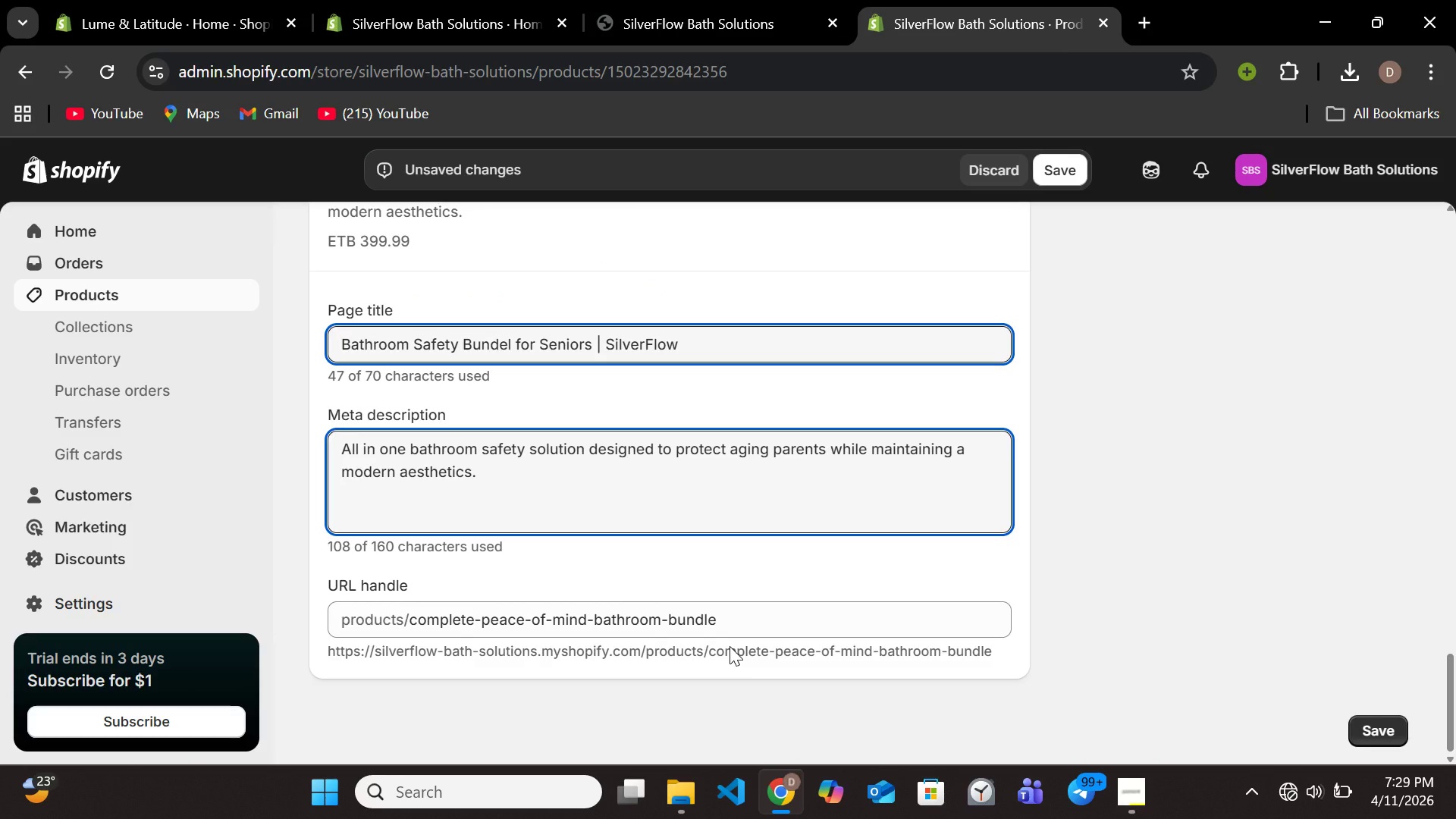 
wait(5.26)
 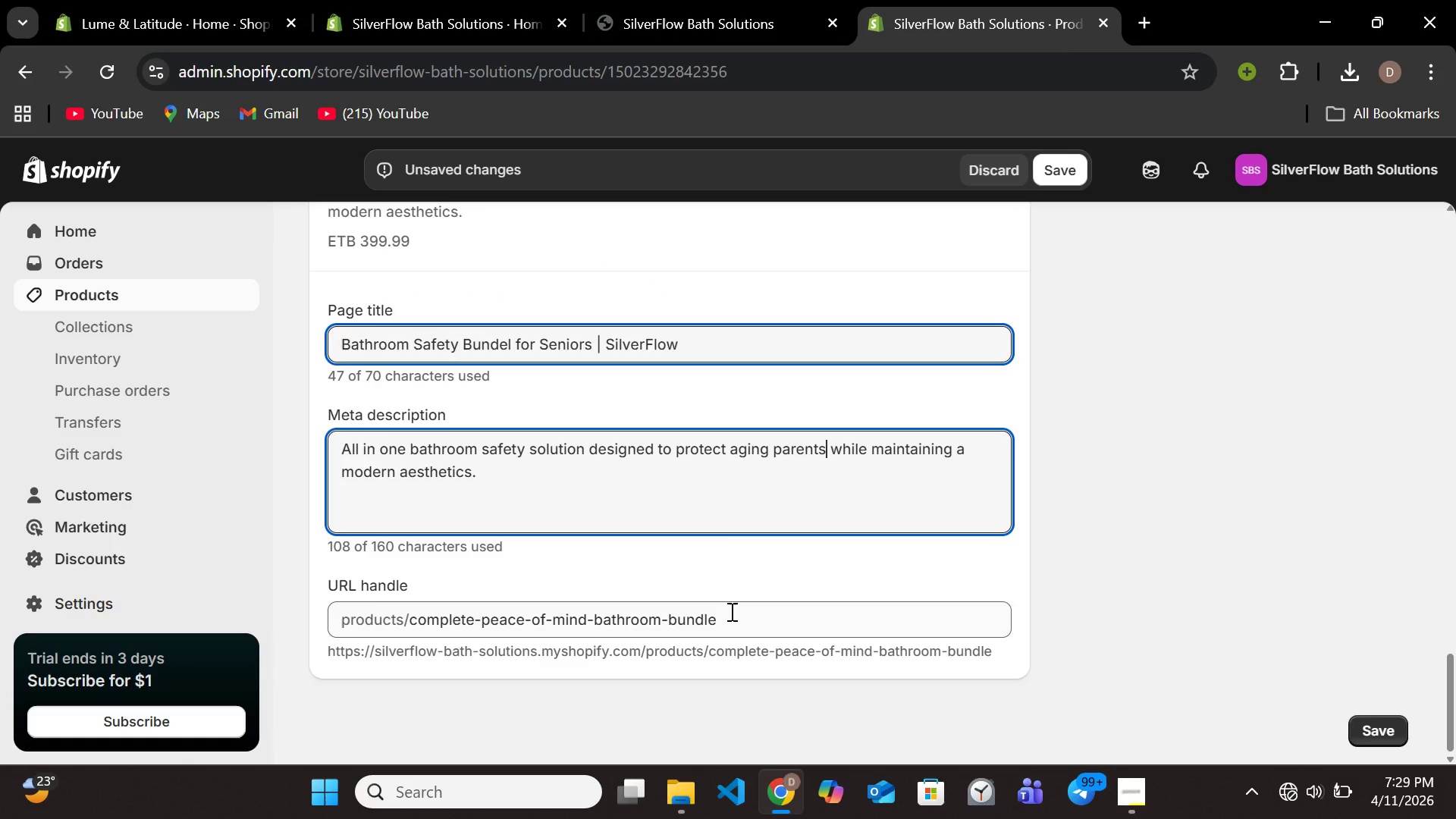 
scroll: coordinate [611, 579], scroll_direction: up, amount: 15.0
 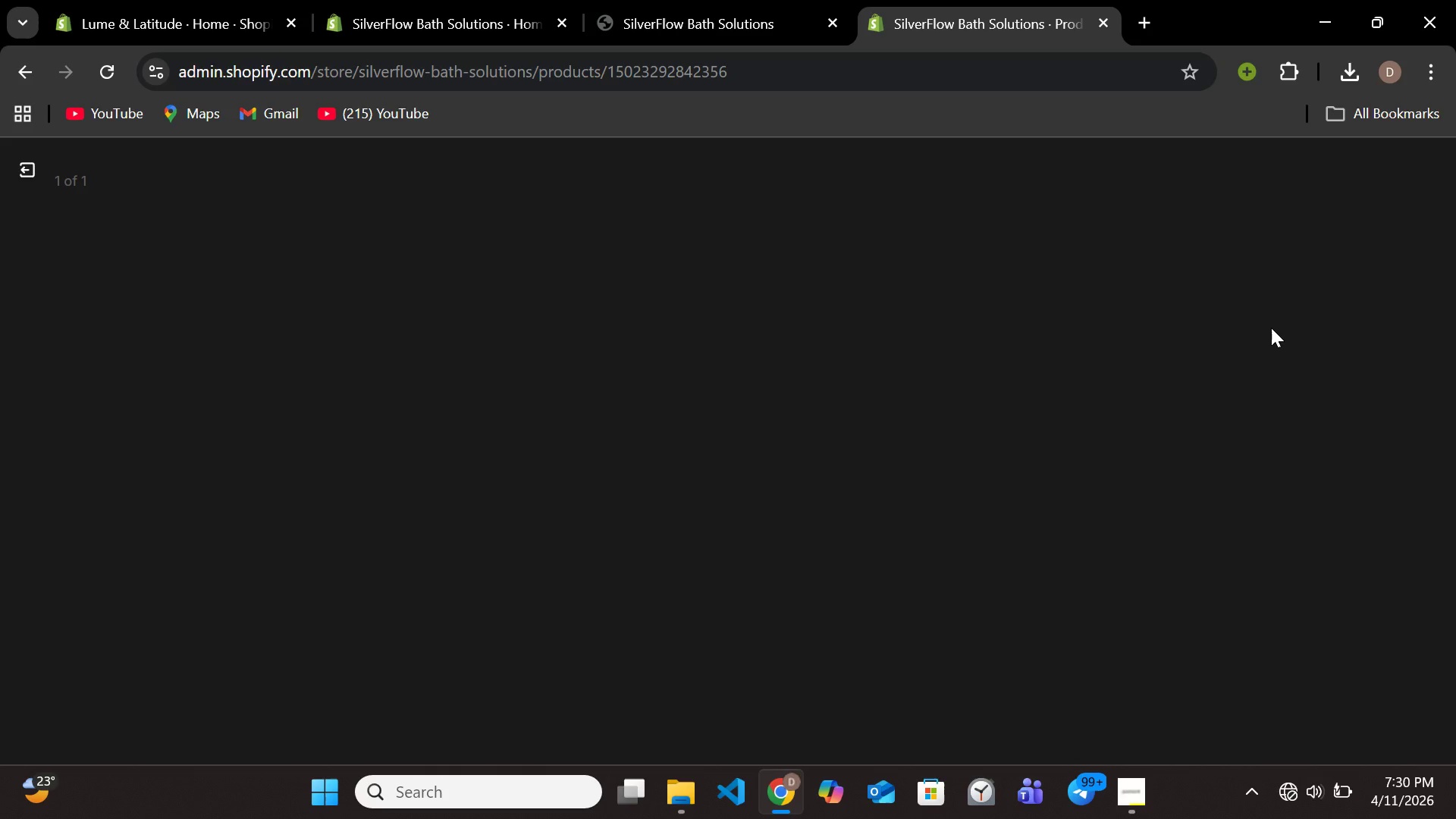 
wait(14.11)
 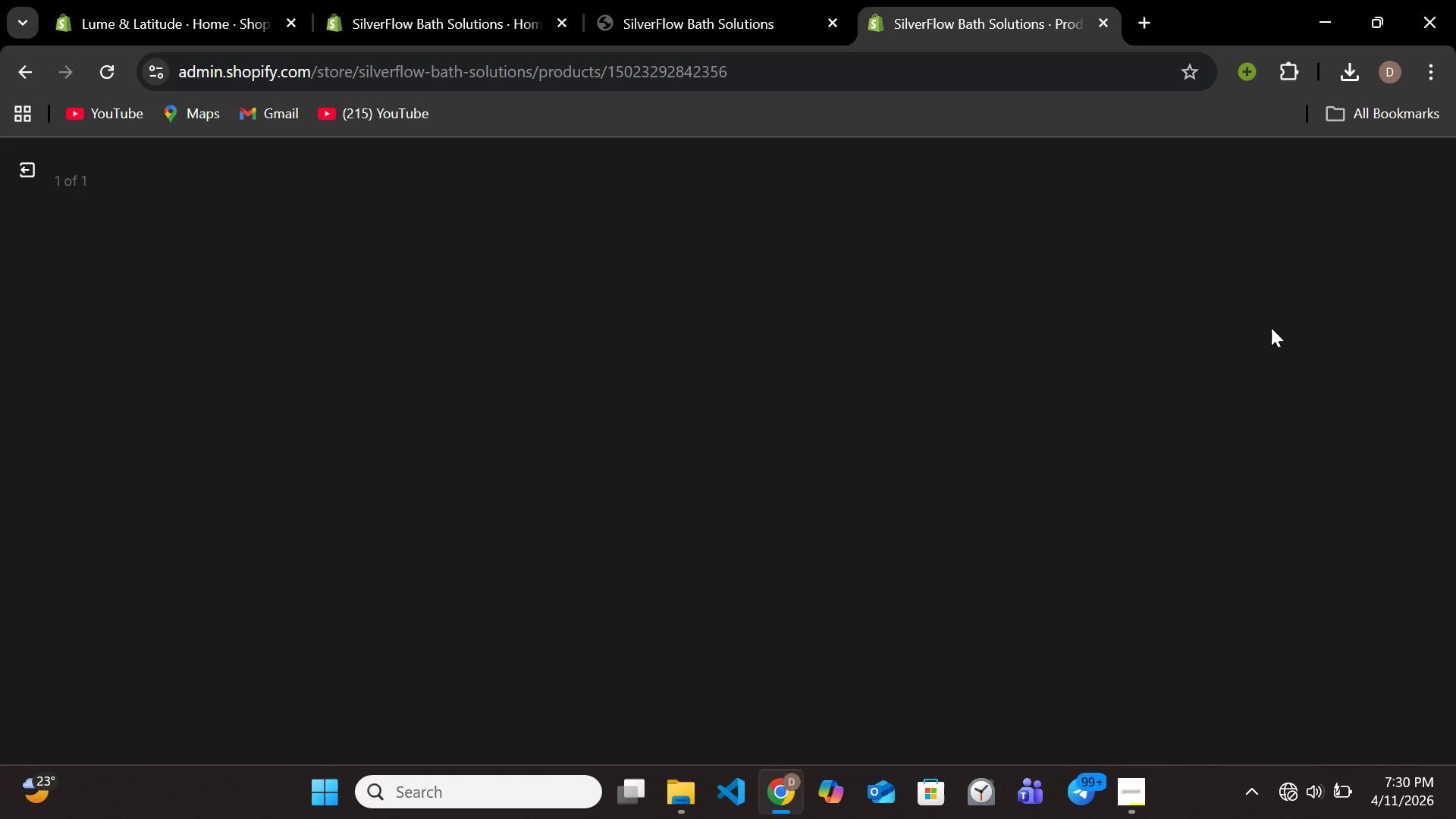 
scroll: coordinate [766, 444], scroll_direction: none, amount: 0.0
 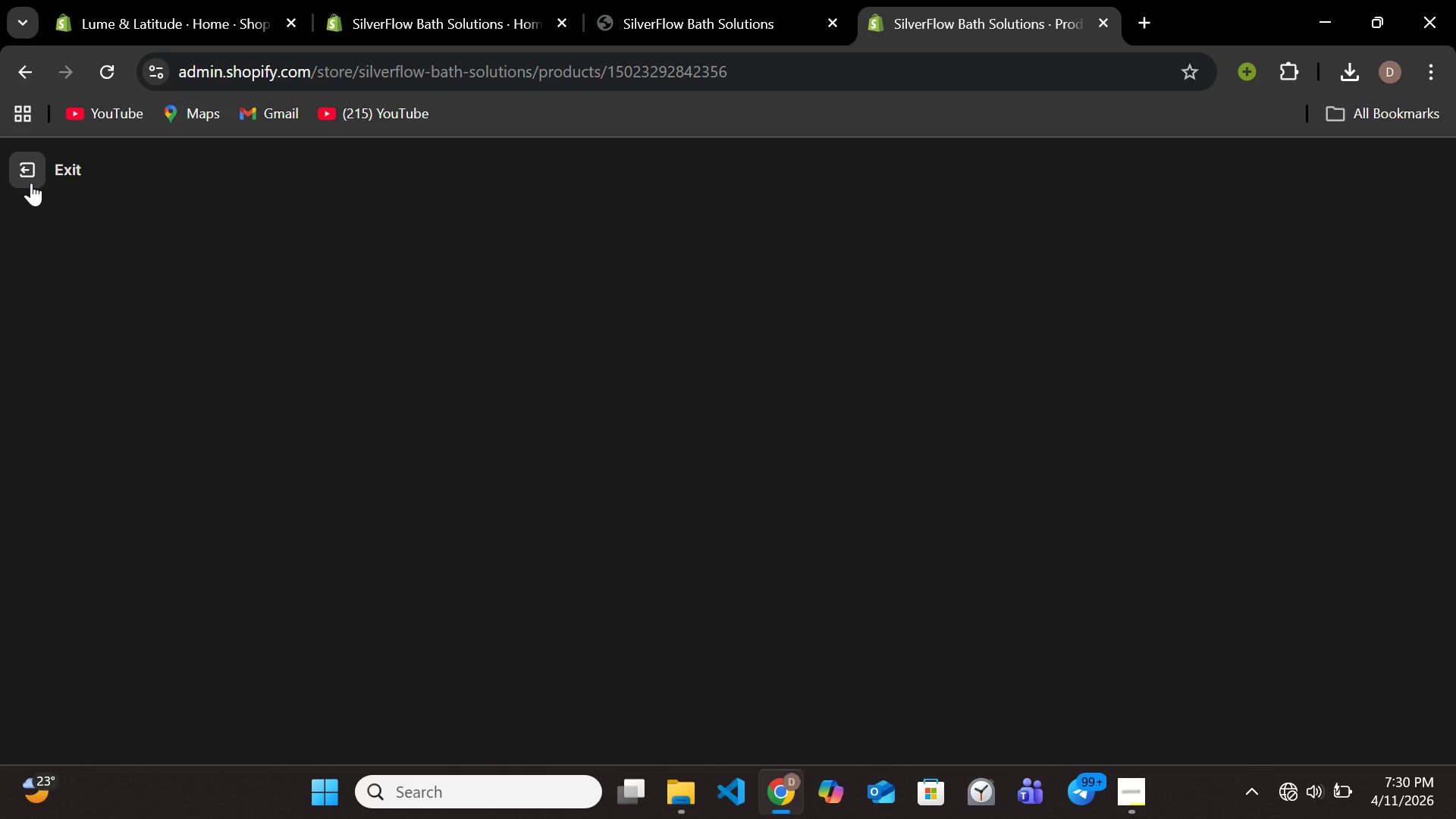 
left_click([31, 183])
 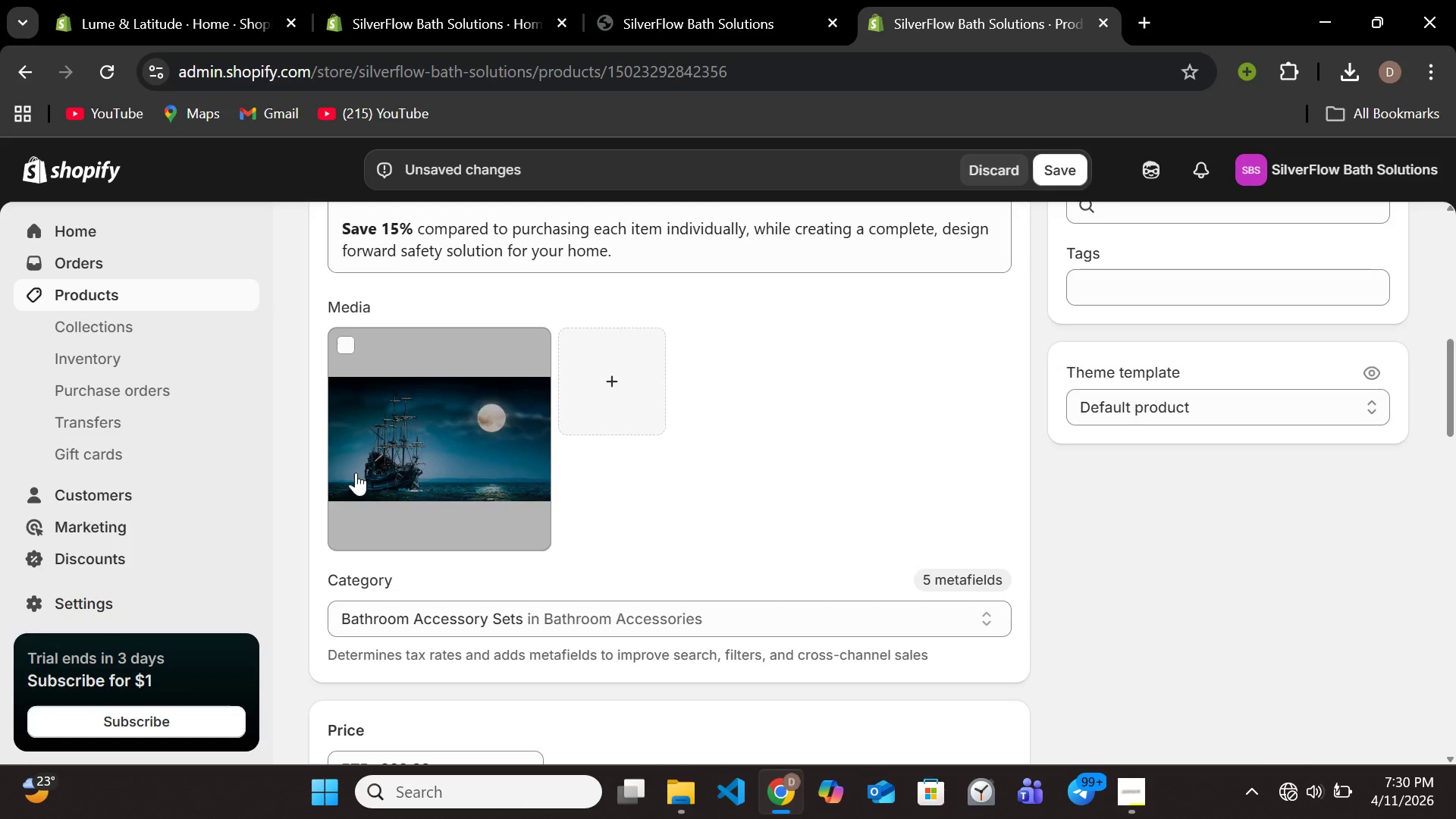 
left_click([400, 470])
 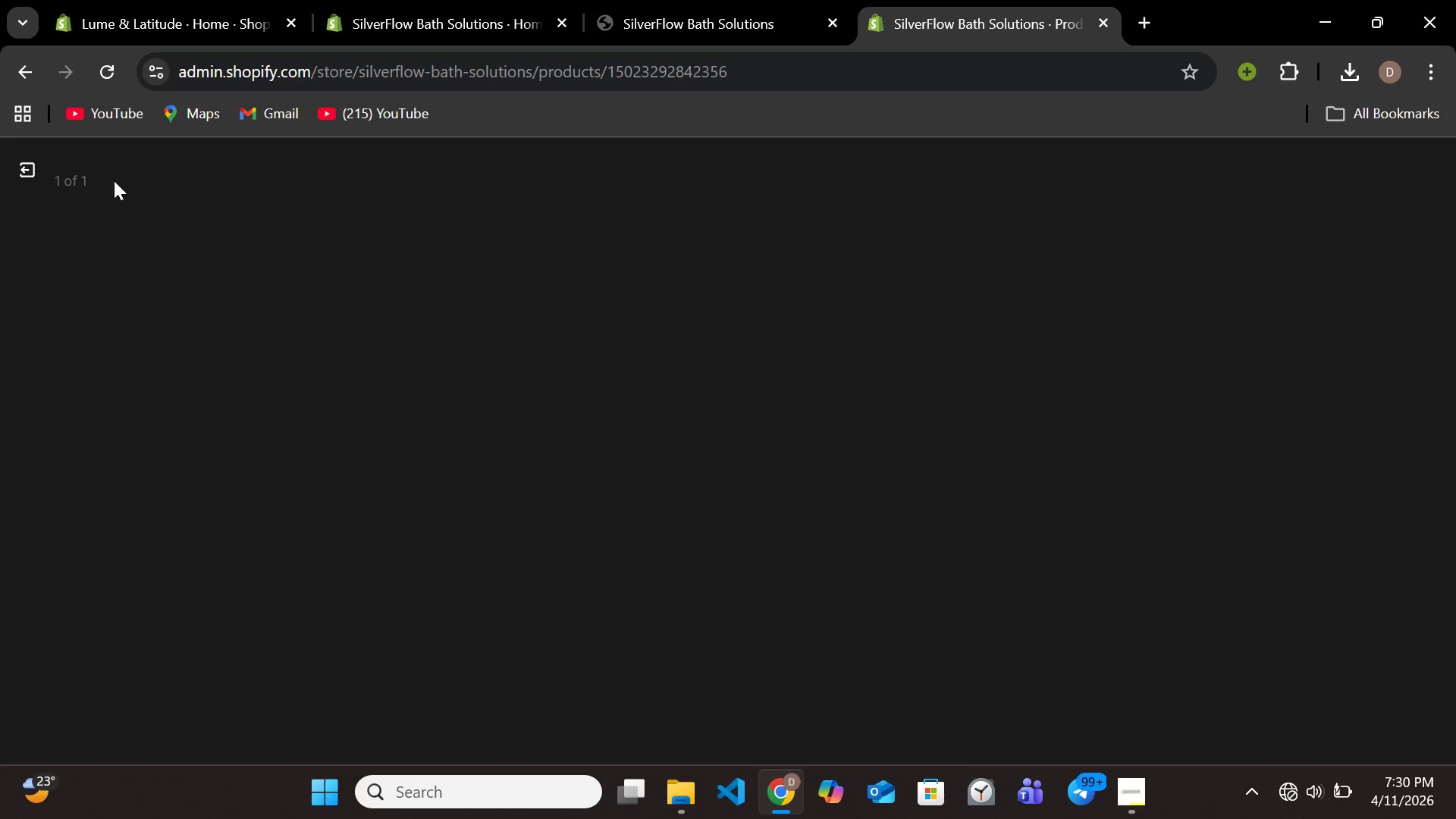 
left_click([29, 168])
 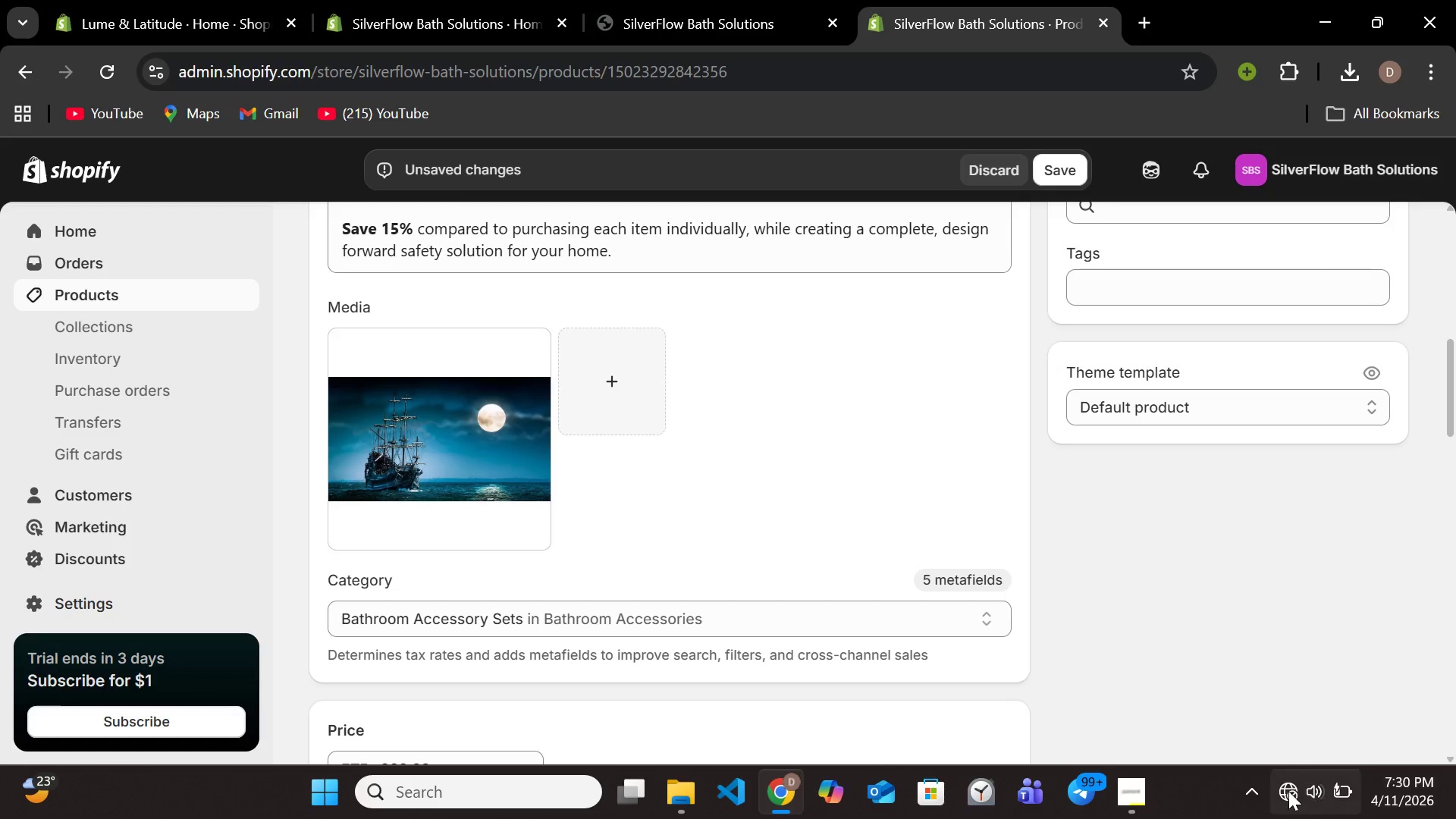 
left_click([1288, 791])
 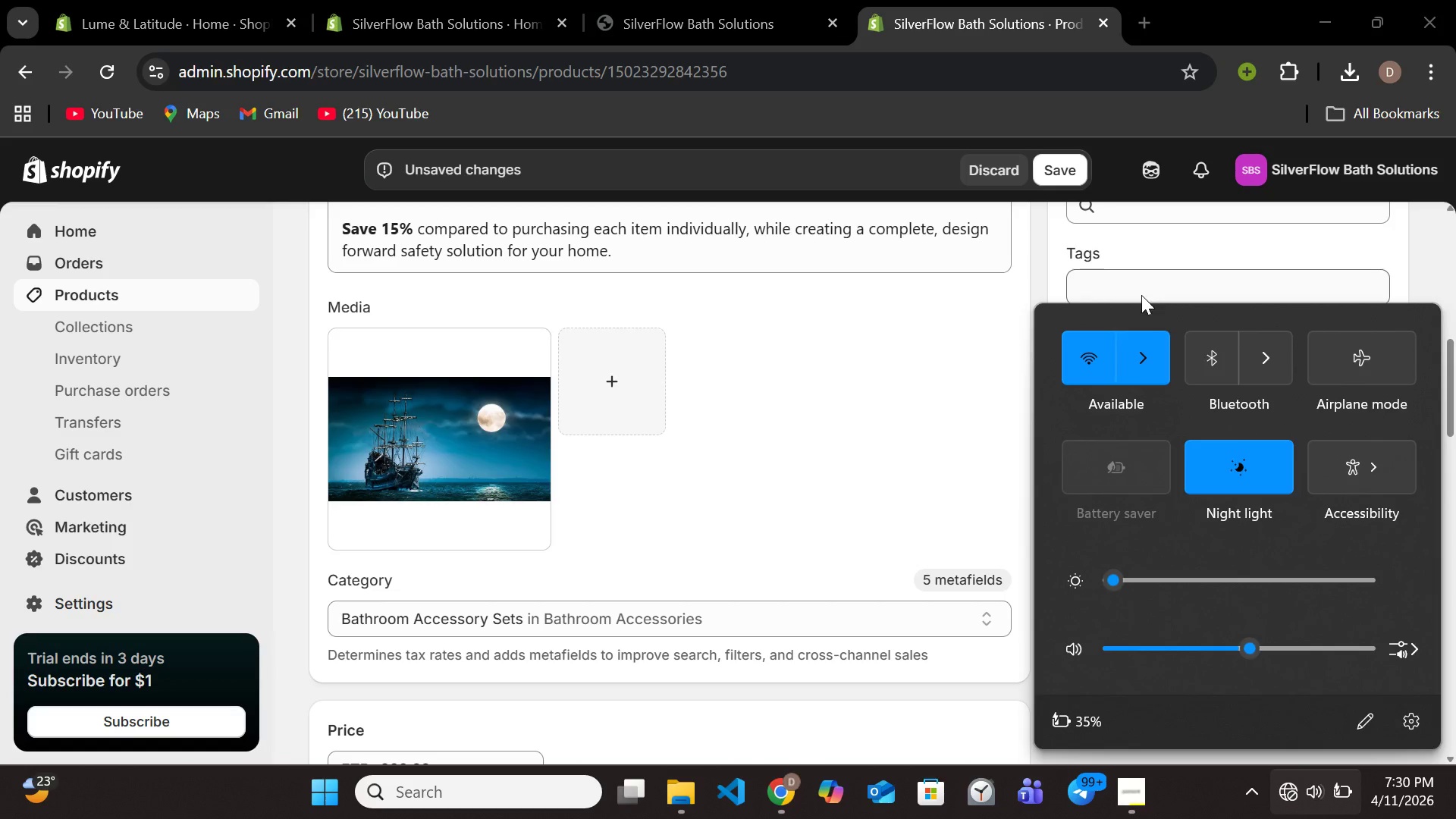 
left_click([1144, 333])
 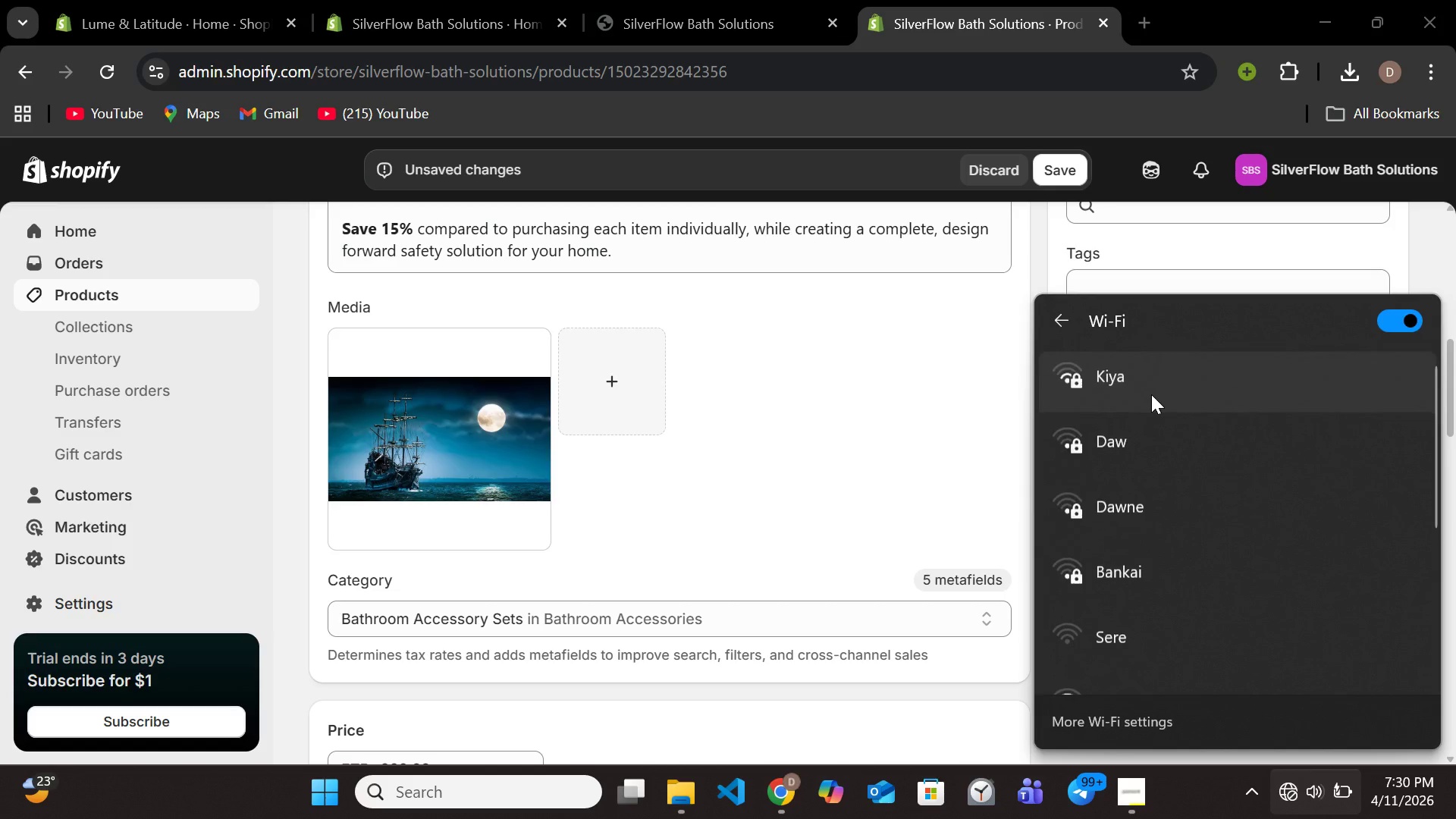 
left_click([1151, 394])
 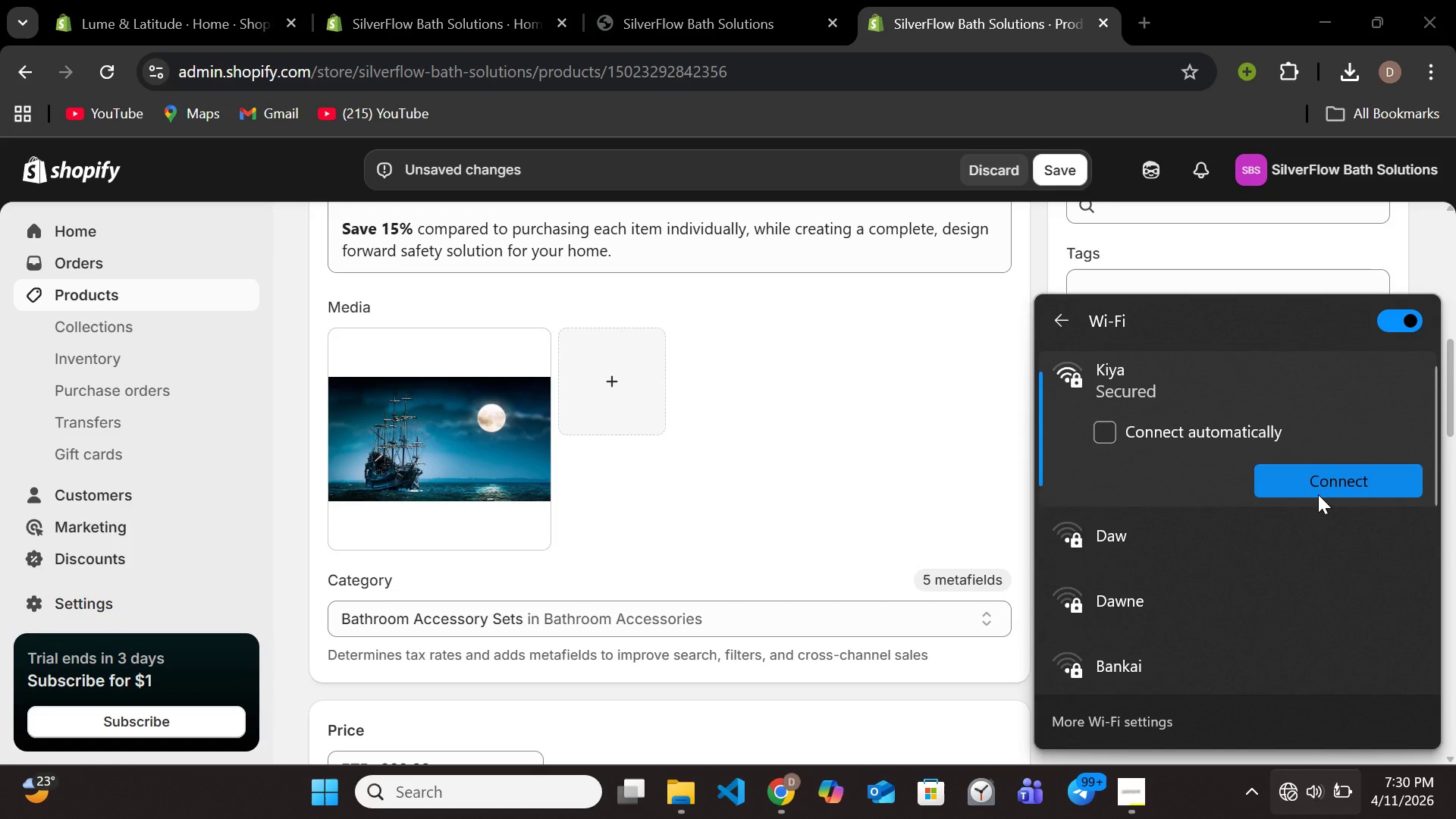 
left_click([1317, 483])
 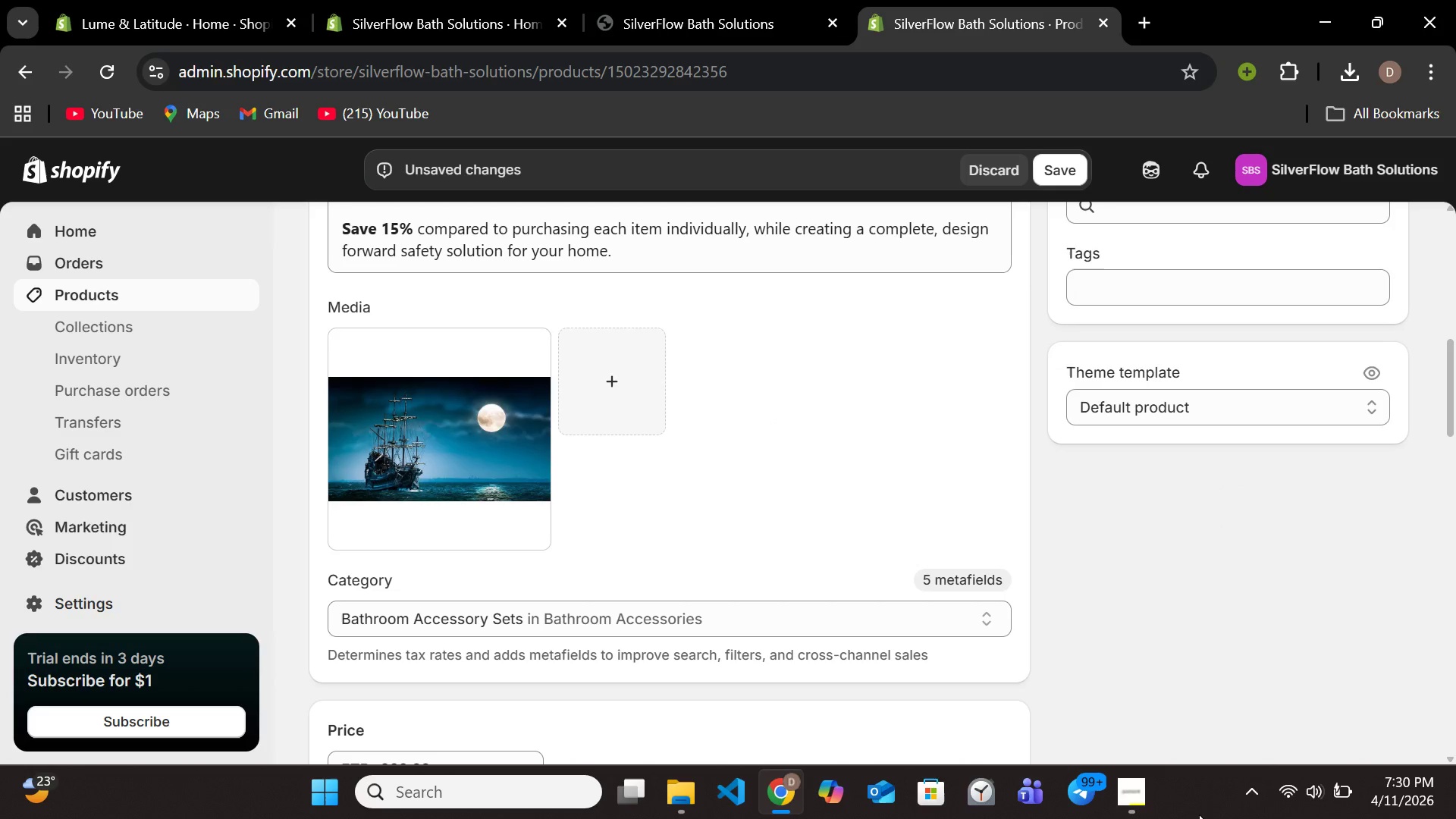 
left_click([1150, 798])